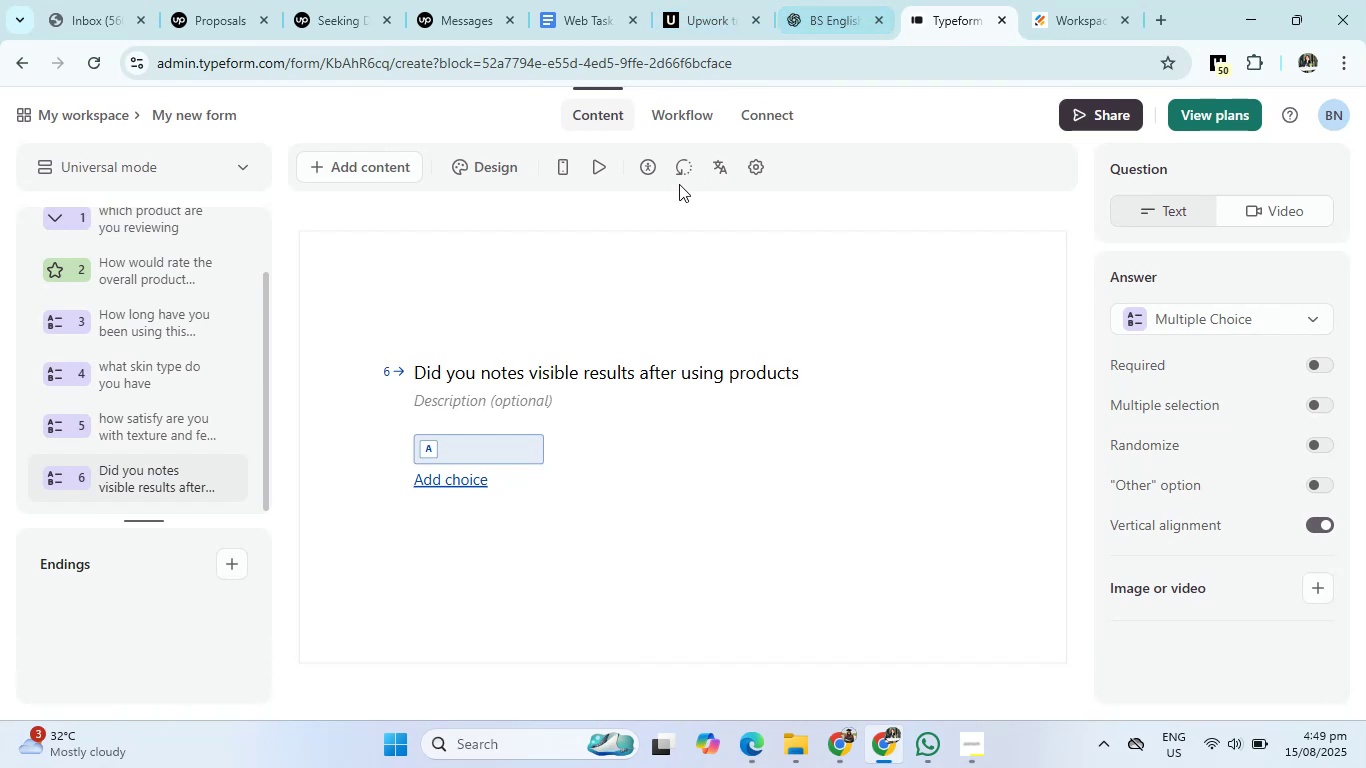 
left_click([811, 0])
 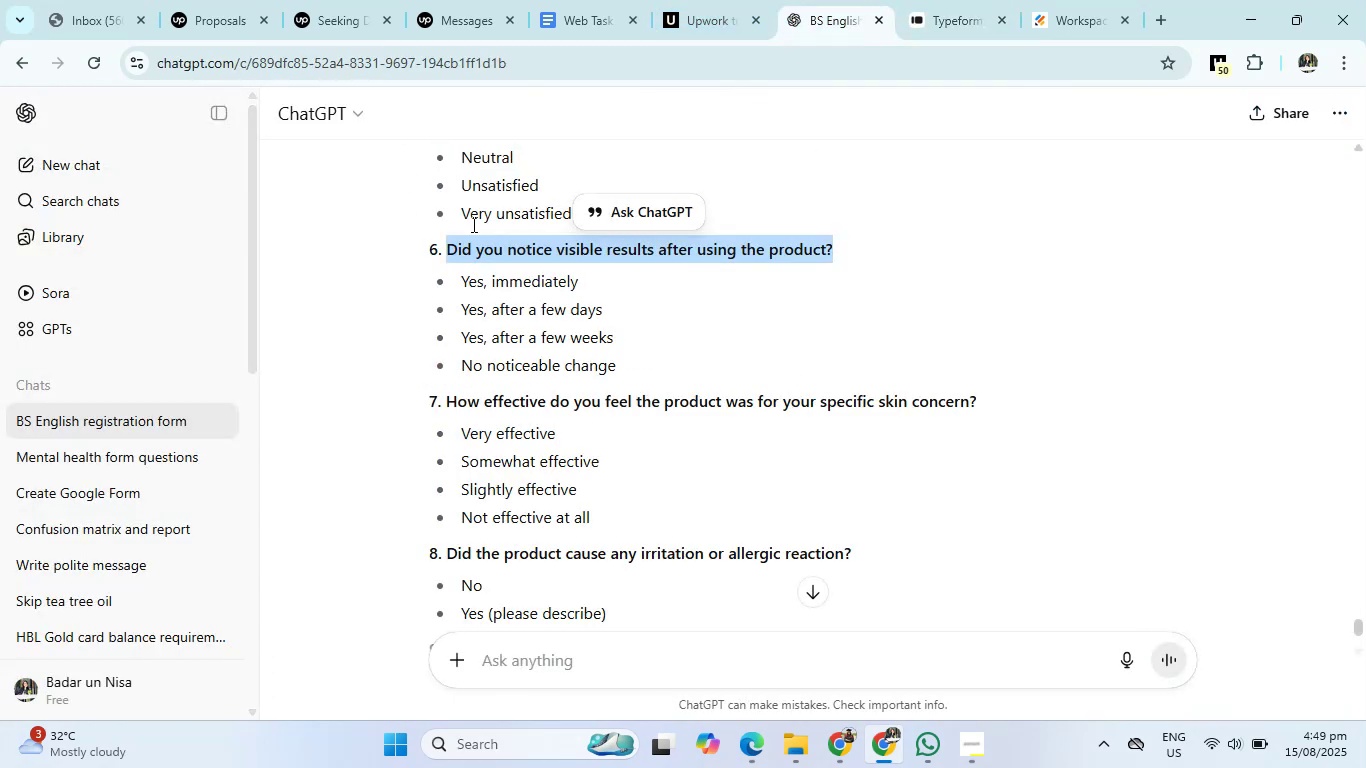 
left_click_drag(start_coordinate=[464, 280], to_coordinate=[622, 358])
 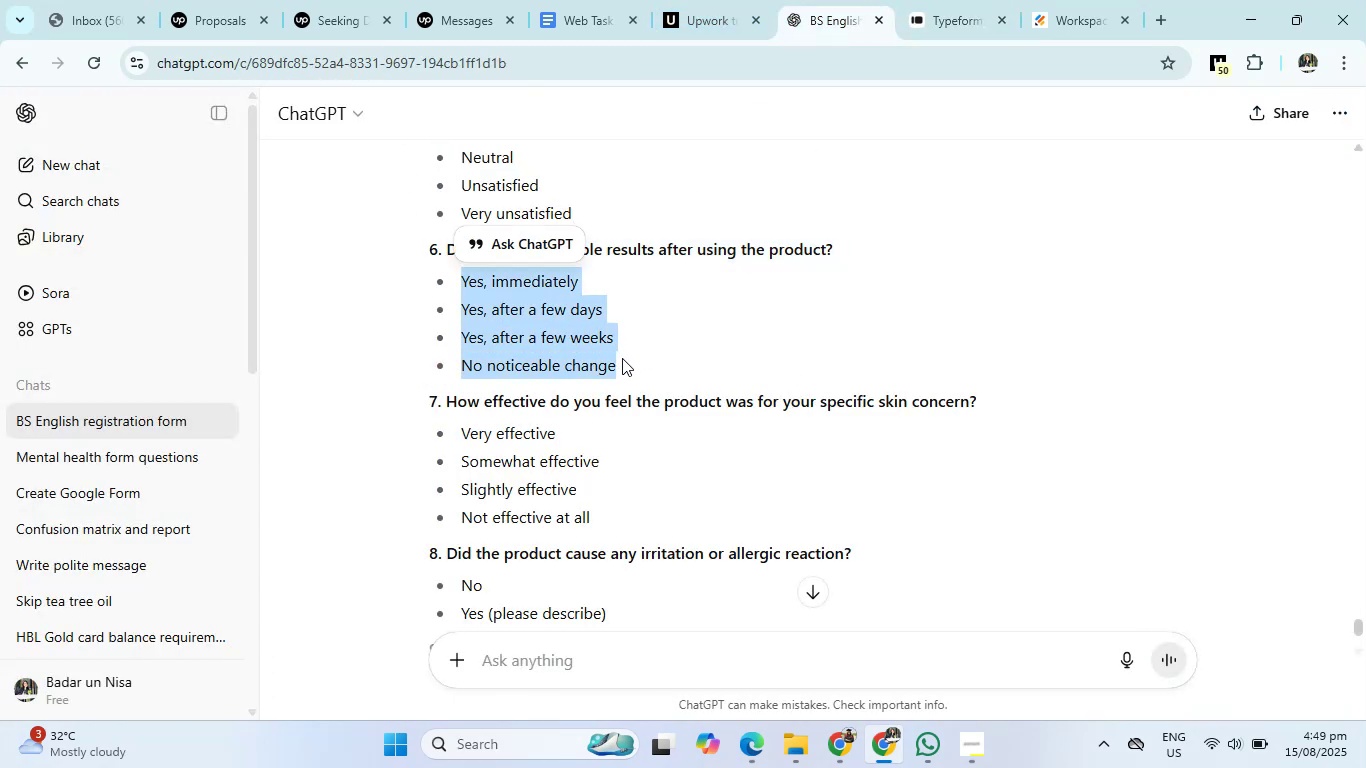 
key(Control+C)
 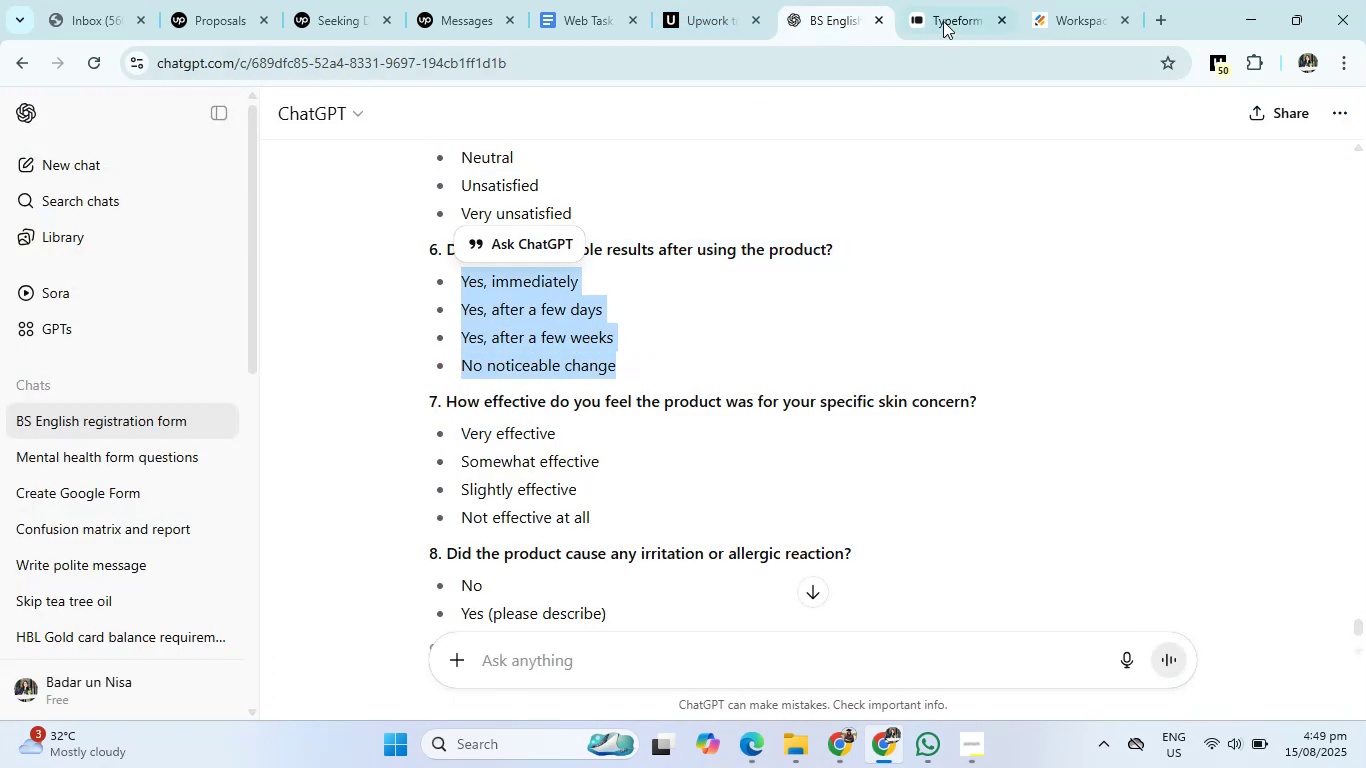 
left_click([947, 0])
 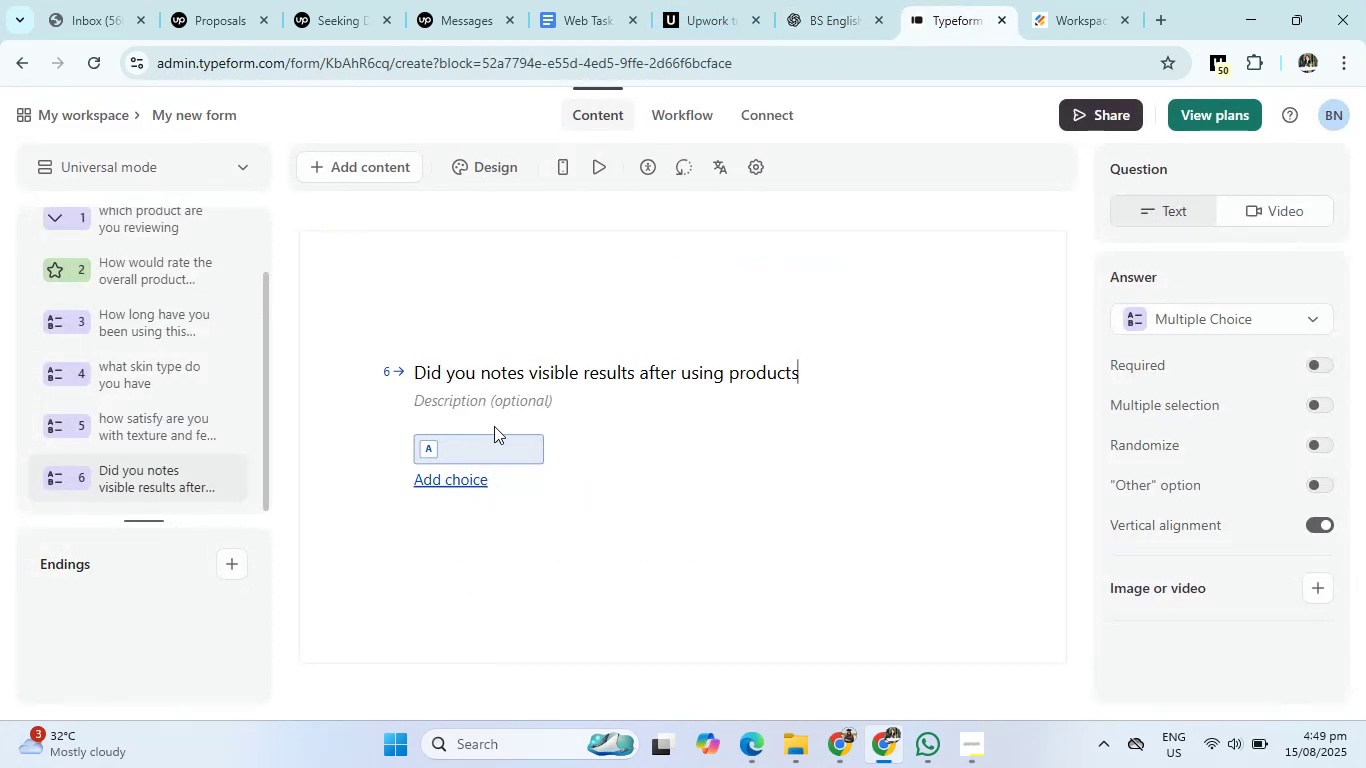 
left_click([490, 437])
 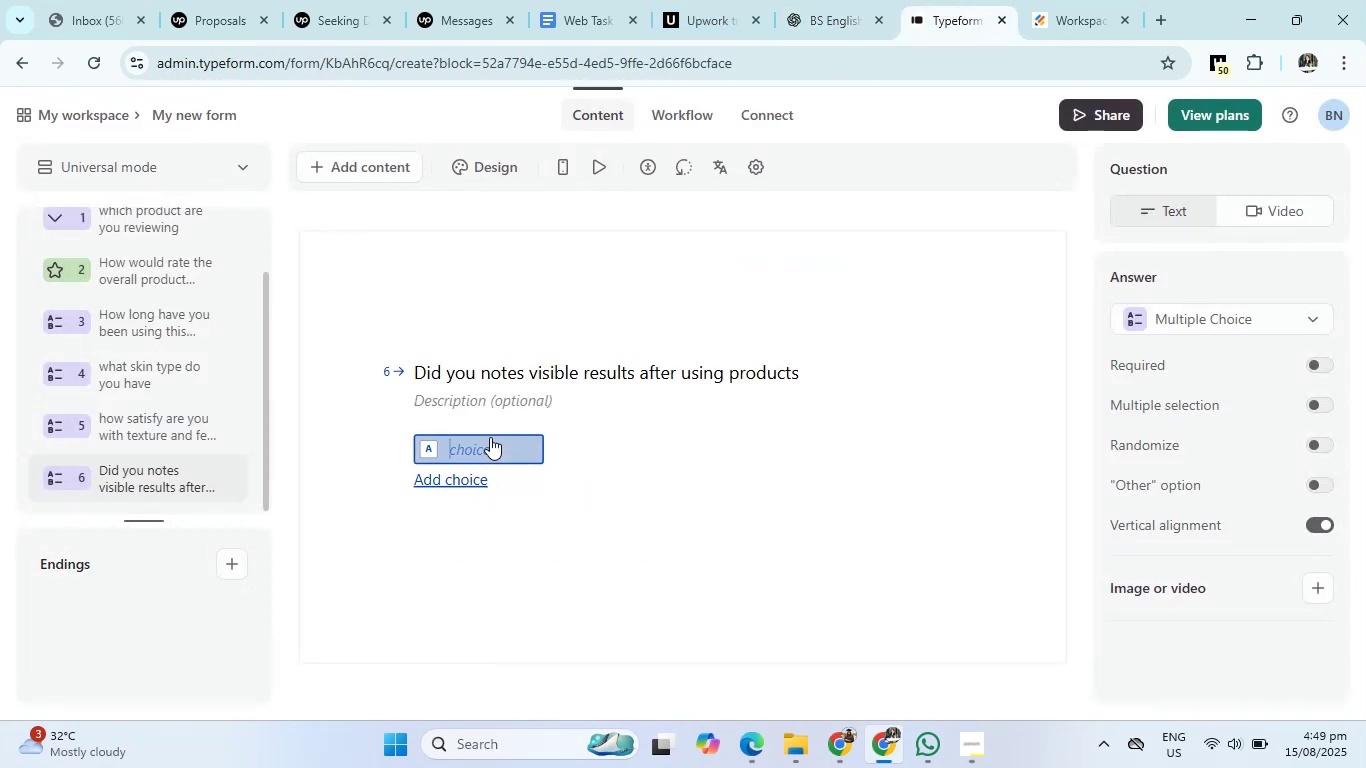 
key(Control+V)
 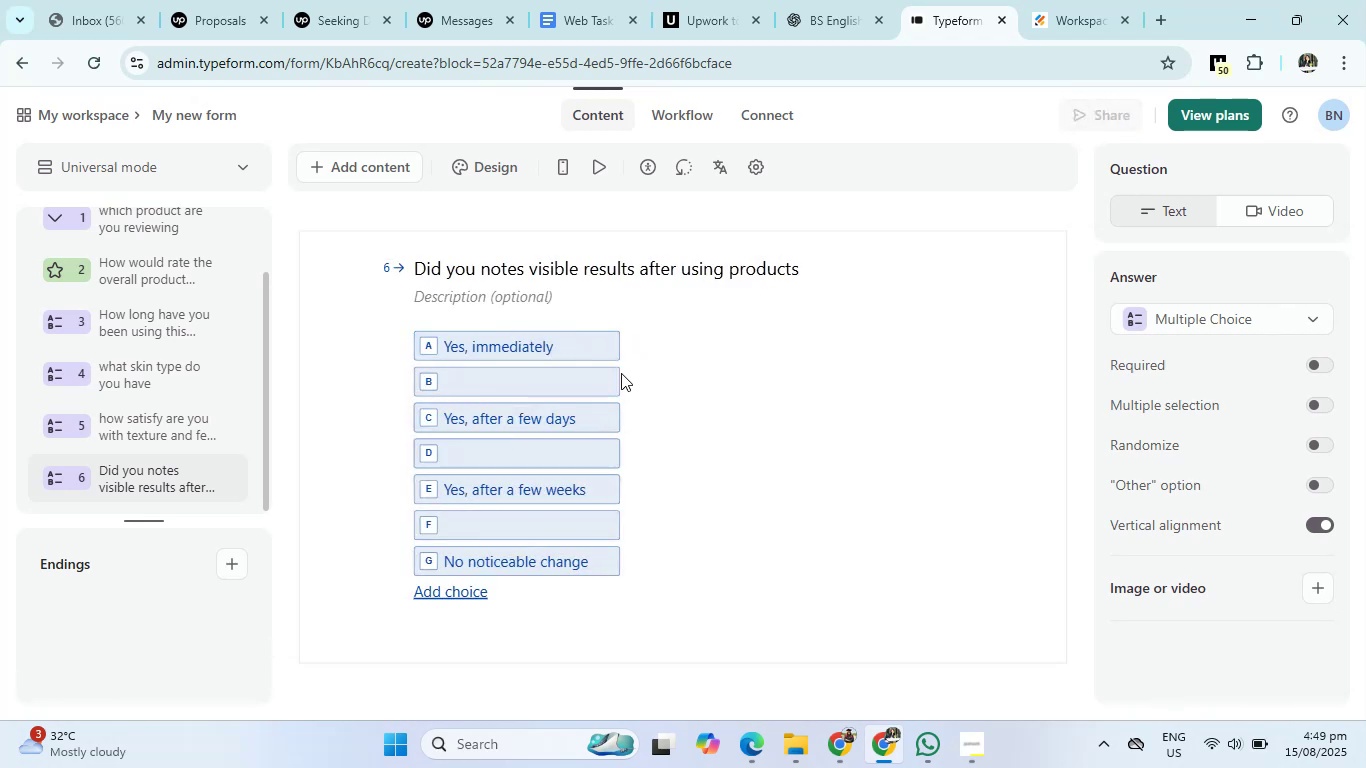 
left_click([617, 374])
 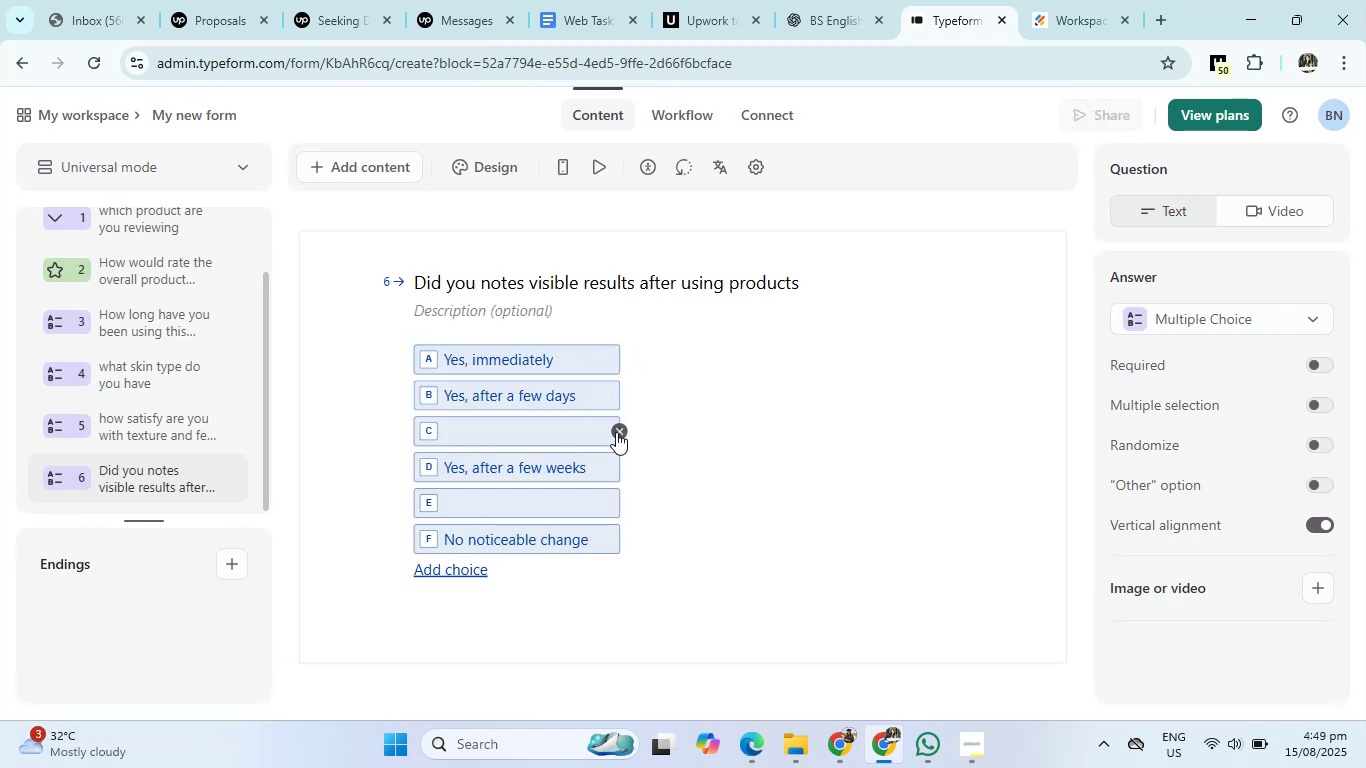 
left_click([616, 432])
 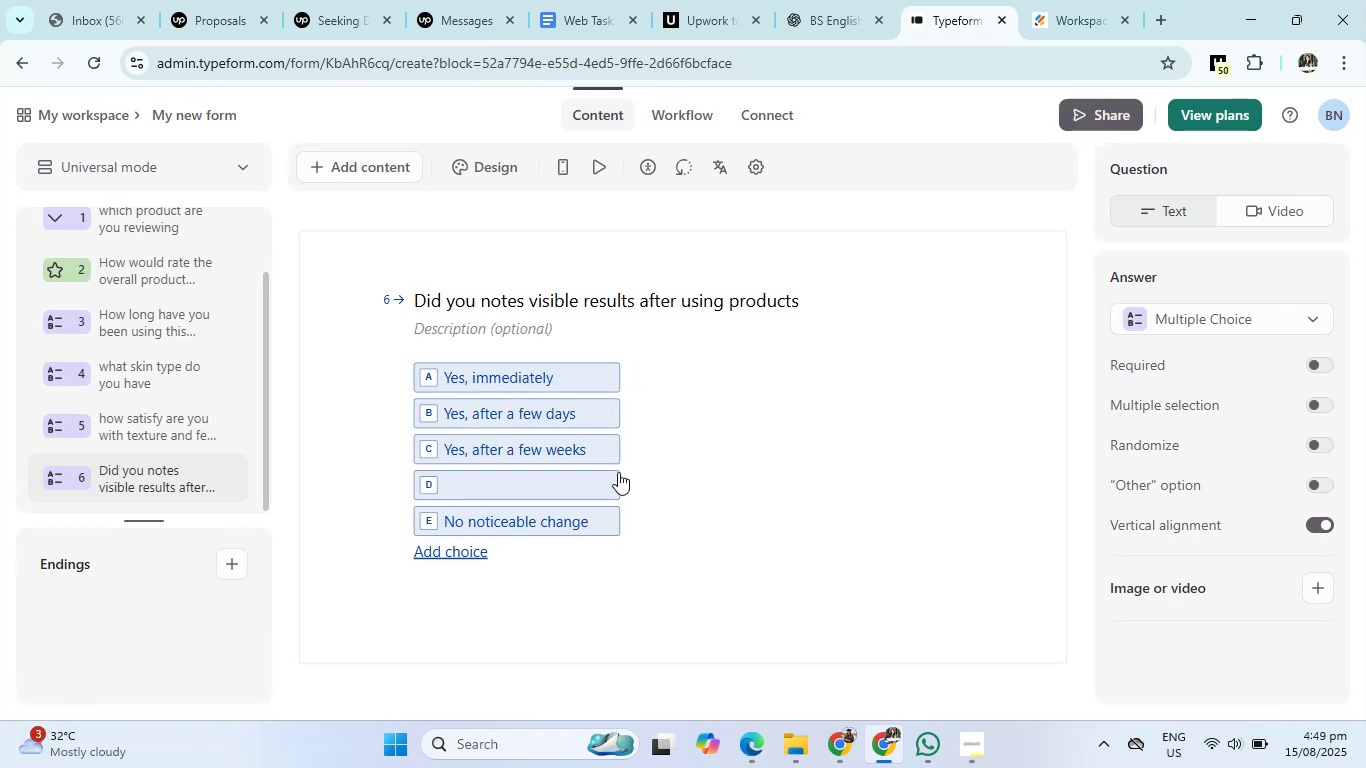 
left_click([621, 485])
 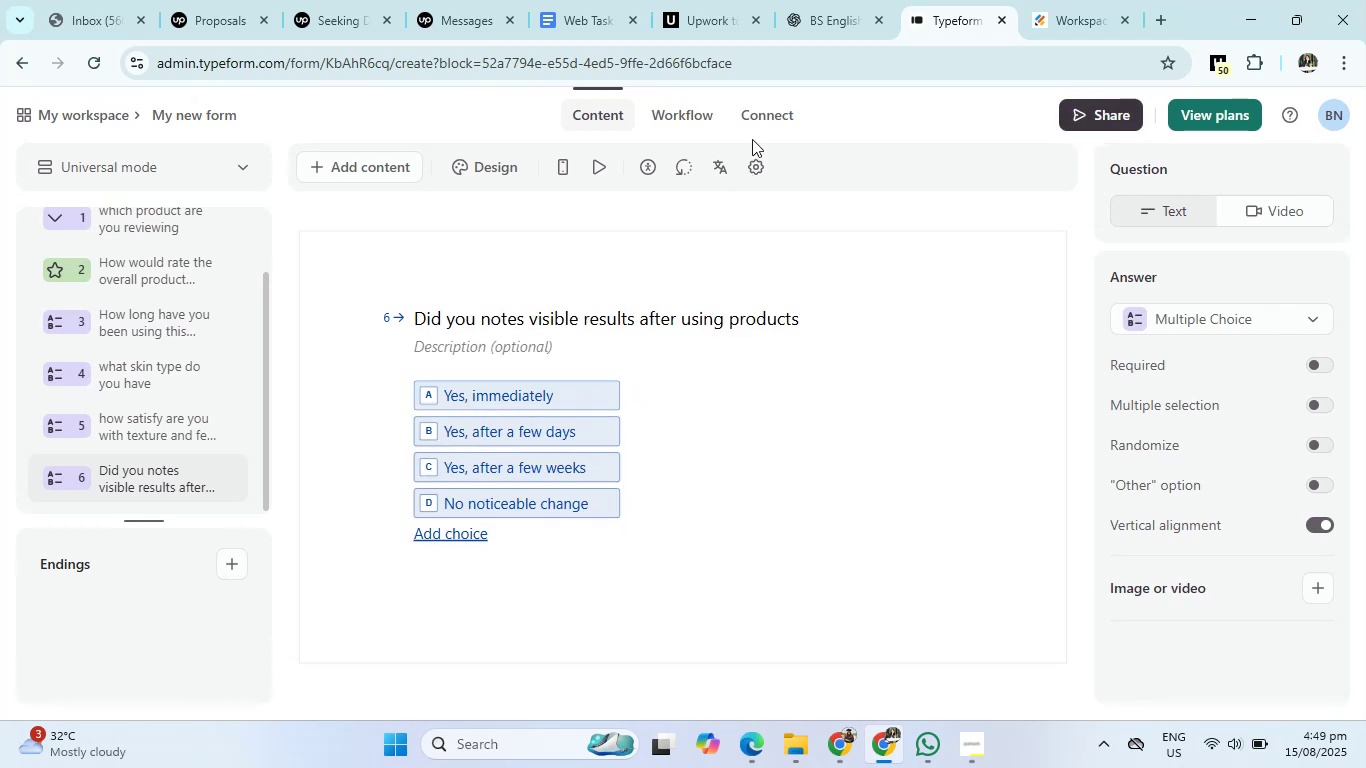 
left_click([812, 0])
 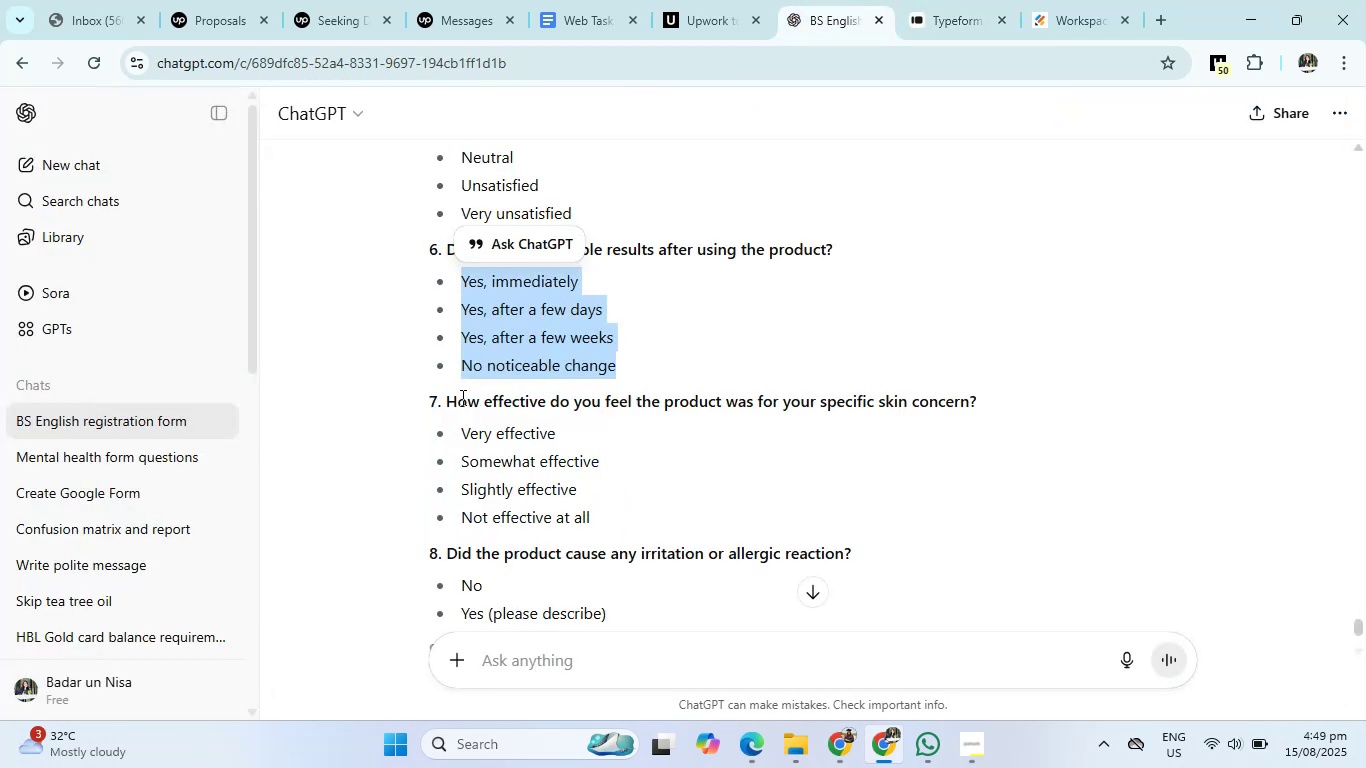 
left_click_drag(start_coordinate=[448, 399], to_coordinate=[986, 423])
 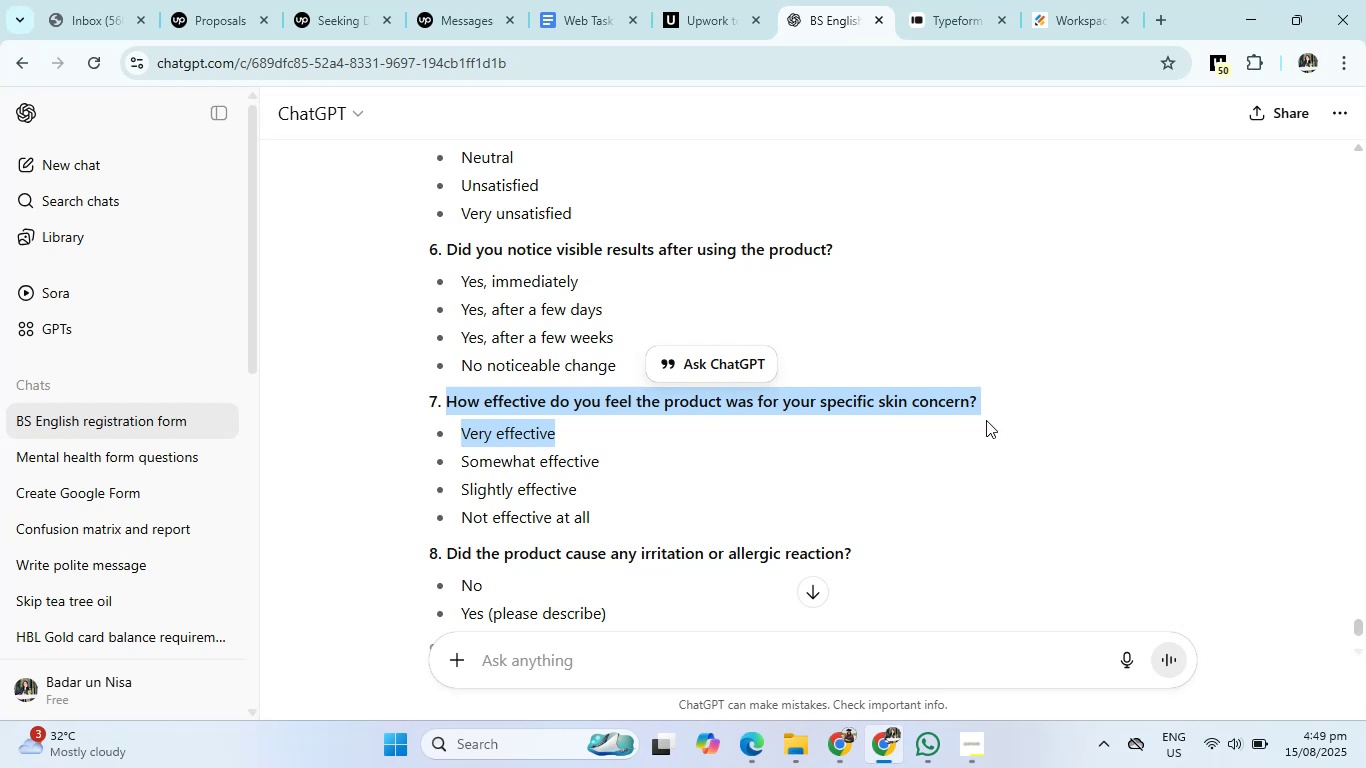 
wait(21.19)
 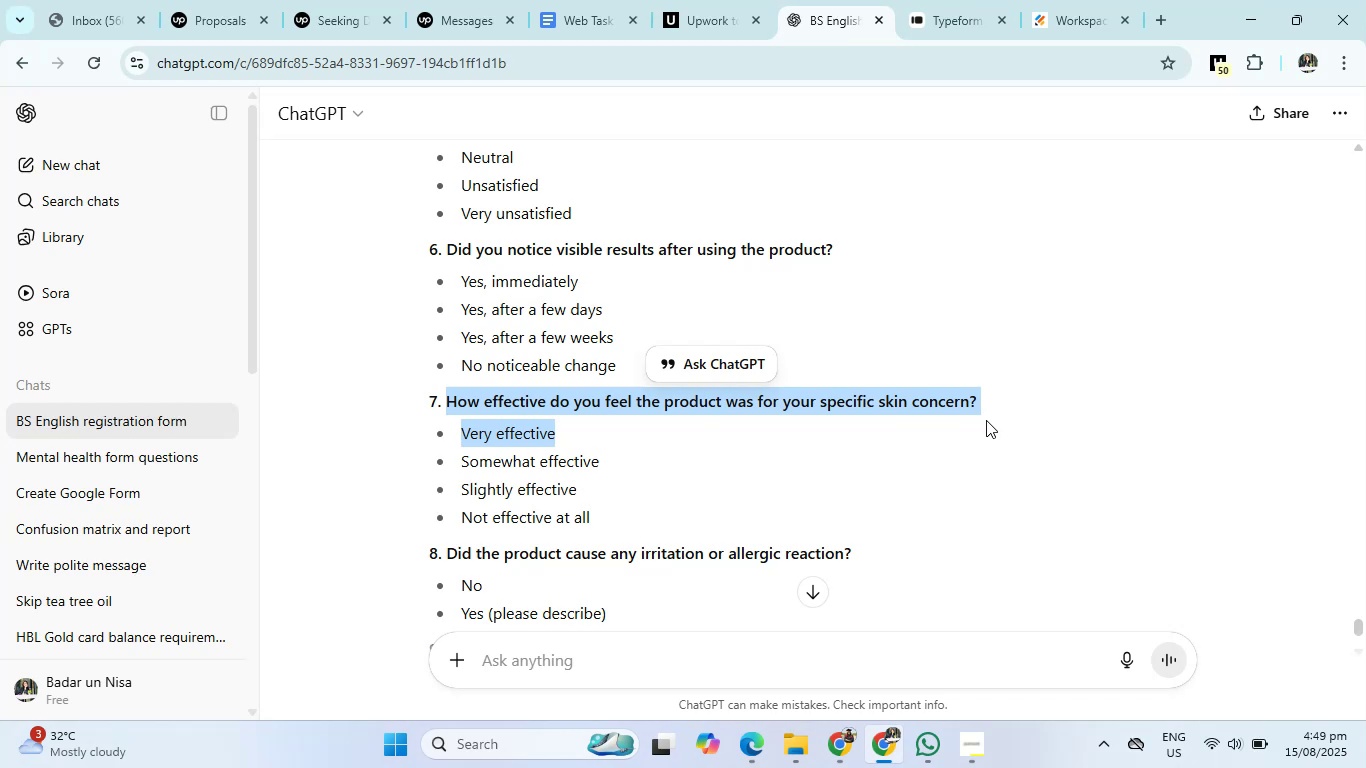 
left_click([979, 352])
 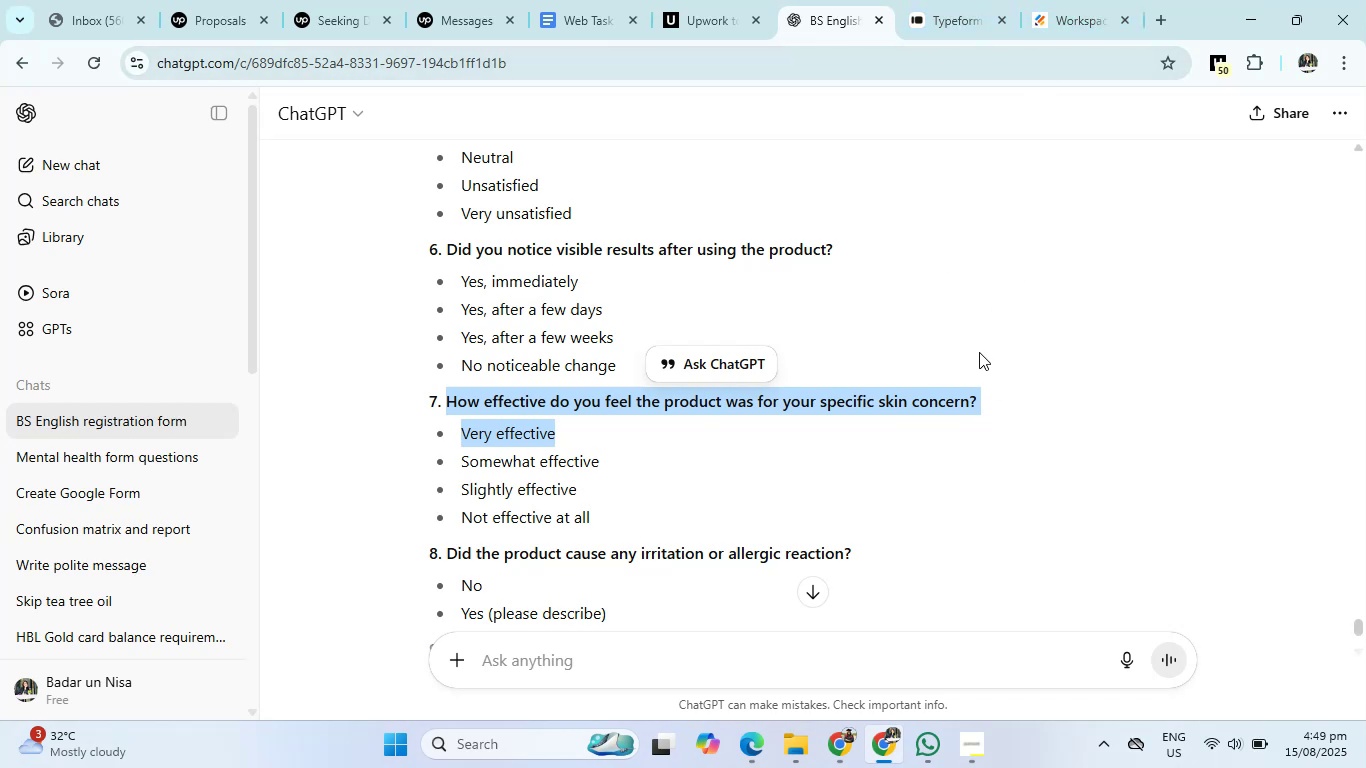 
left_click([985, 386])
 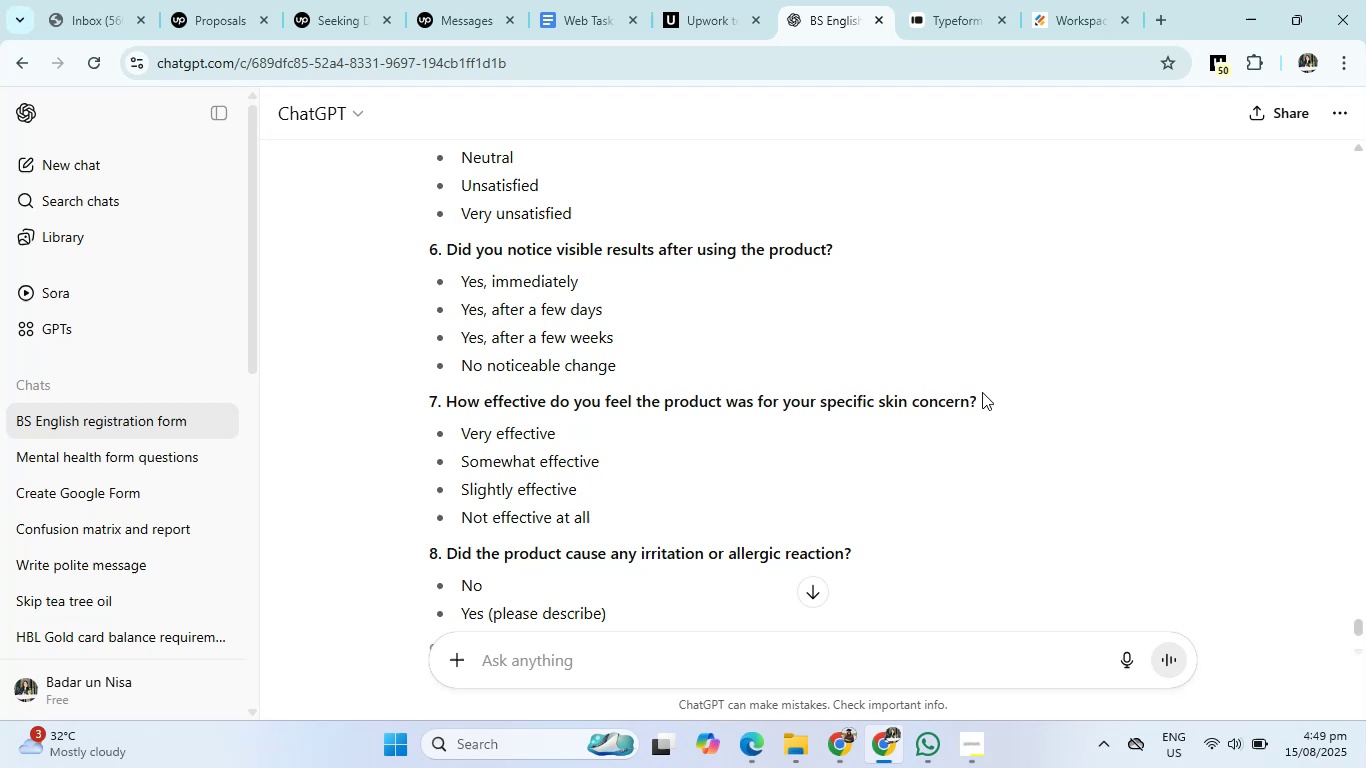 
left_click_drag(start_coordinate=[979, 403], to_coordinate=[420, 392])
 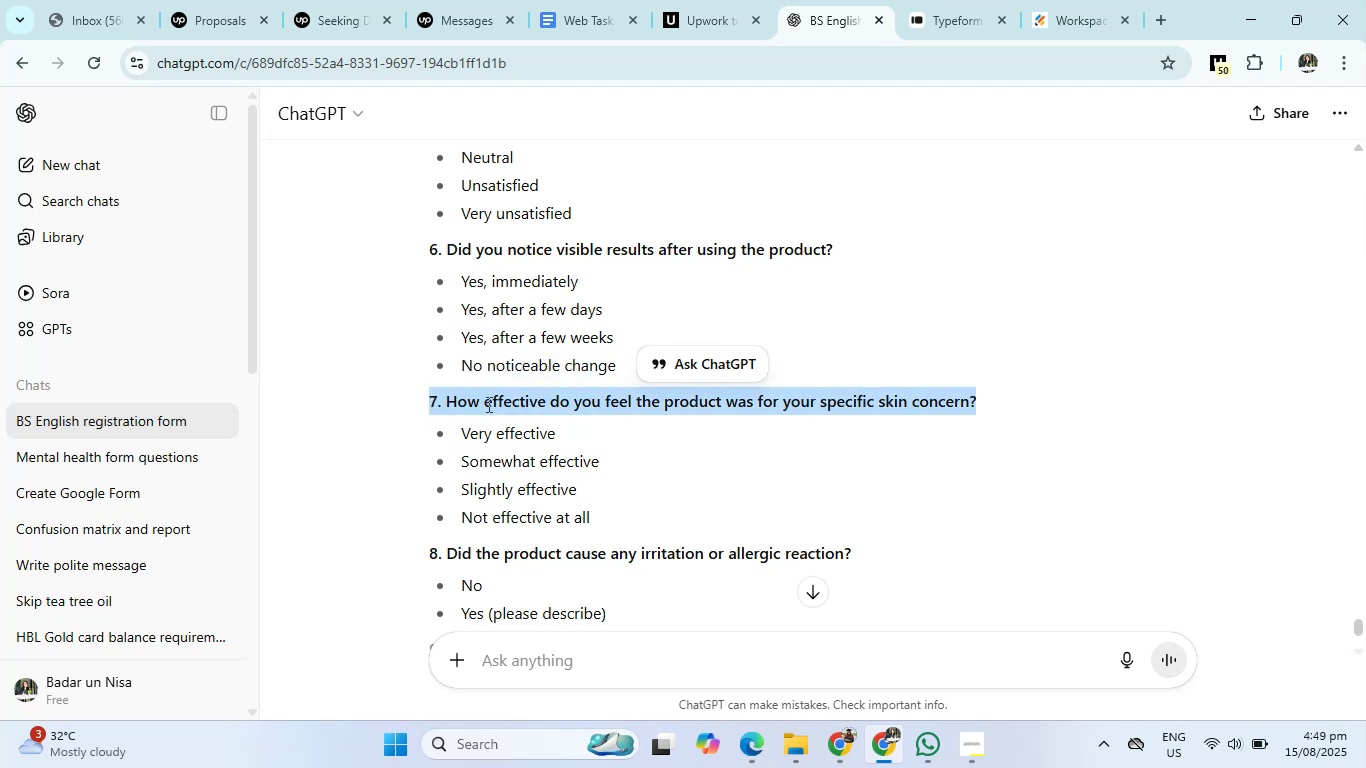 
left_click([487, 403])
 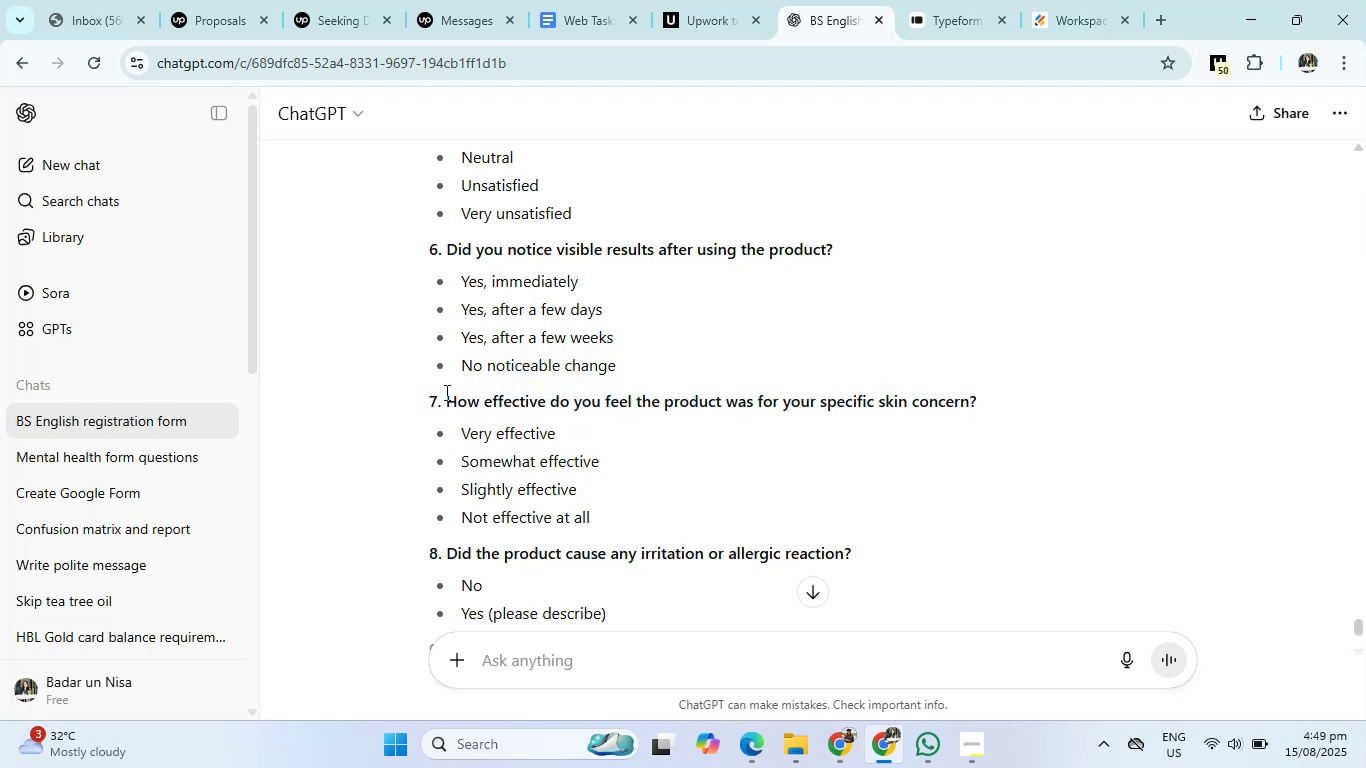 
left_click_drag(start_coordinate=[447, 393], to_coordinate=[989, 403])
 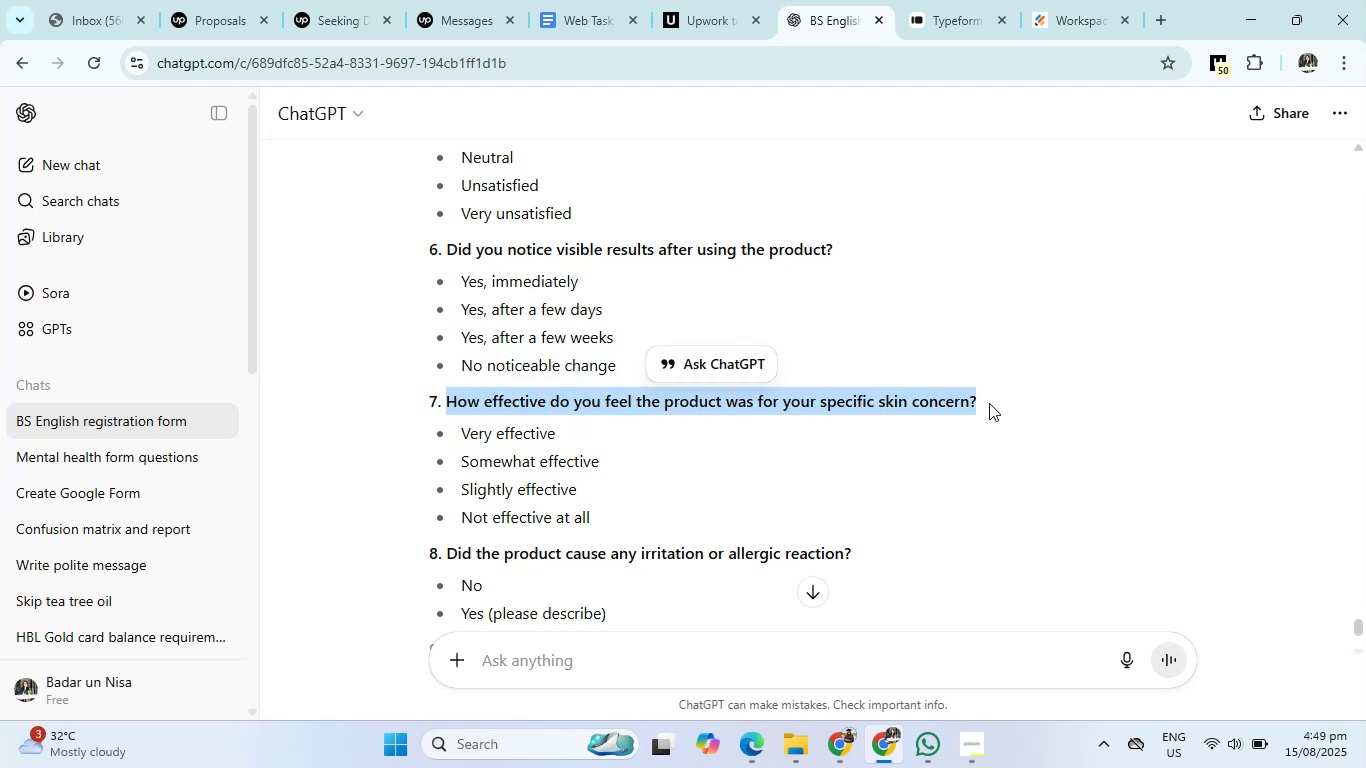 
key(Control+C)
 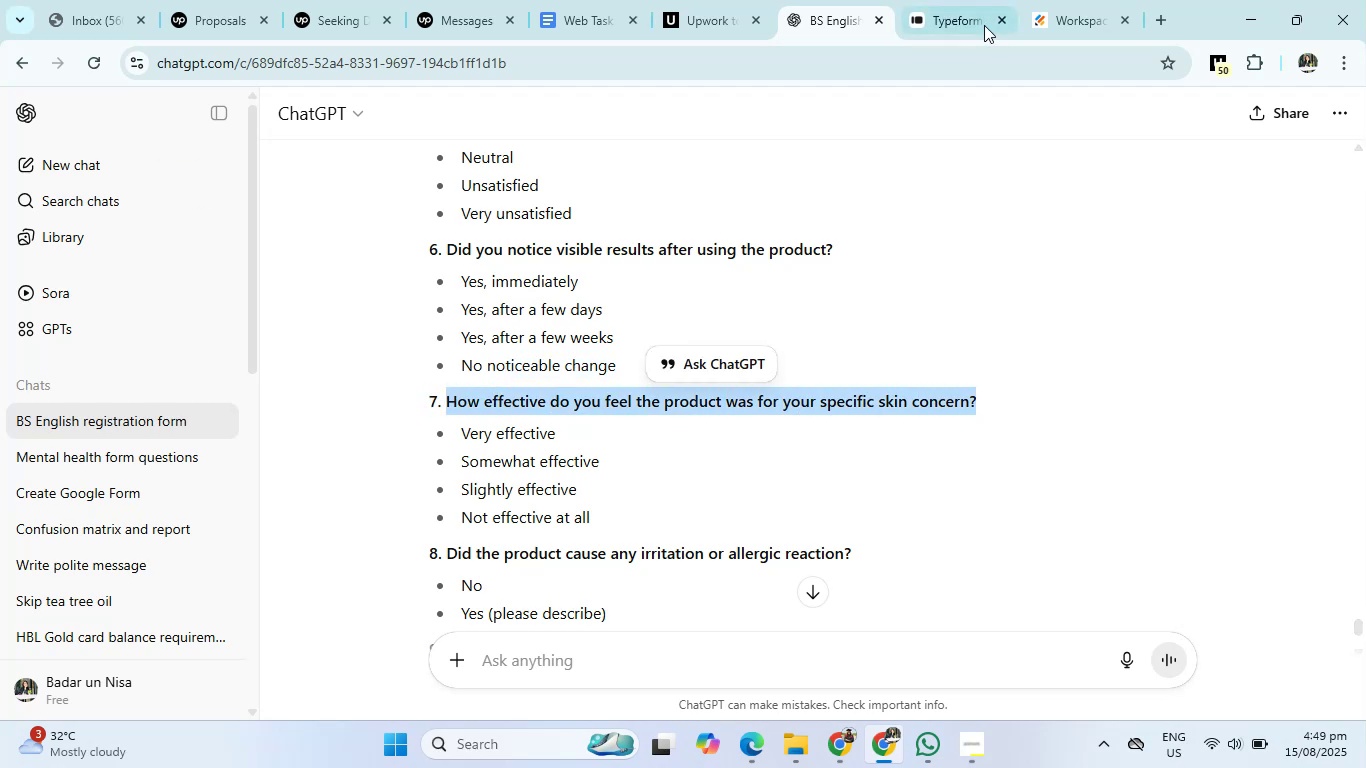 
left_click([977, 2])
 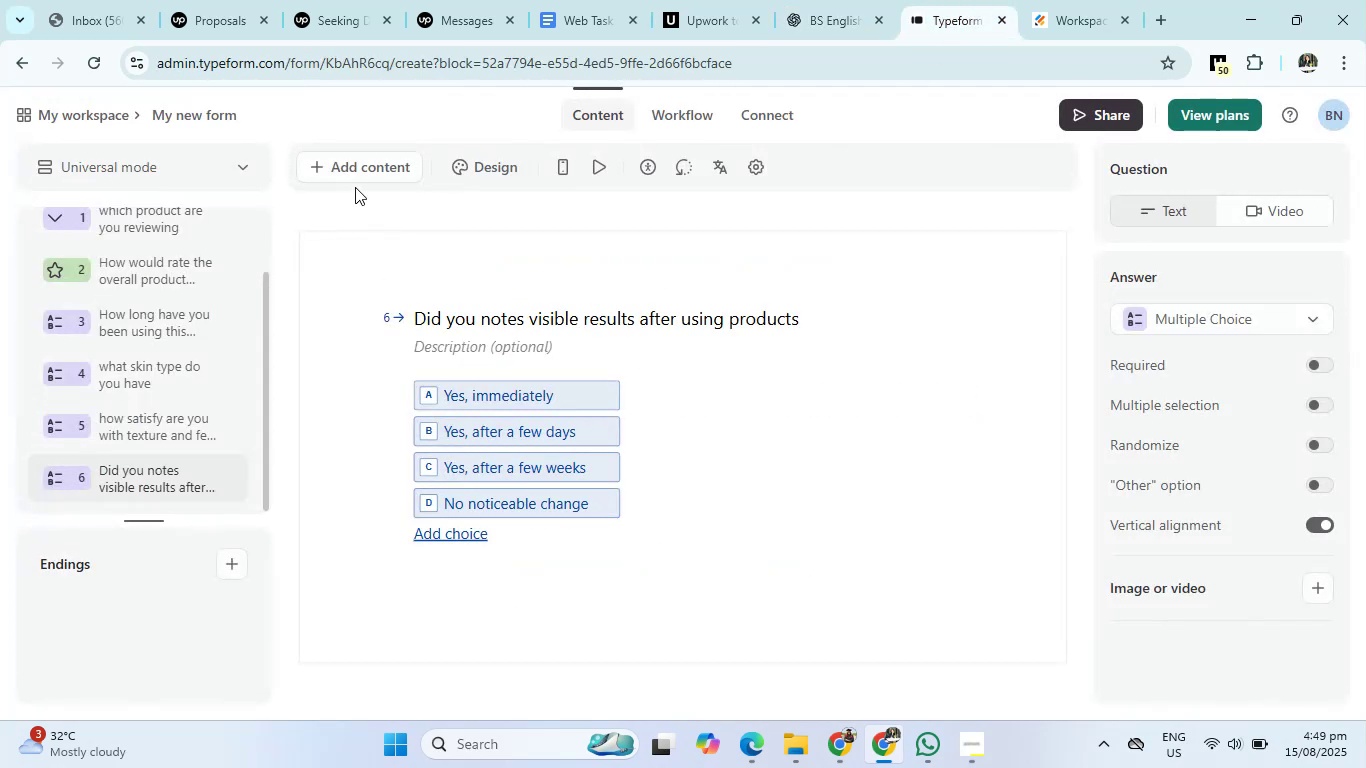 
left_click([358, 169])
 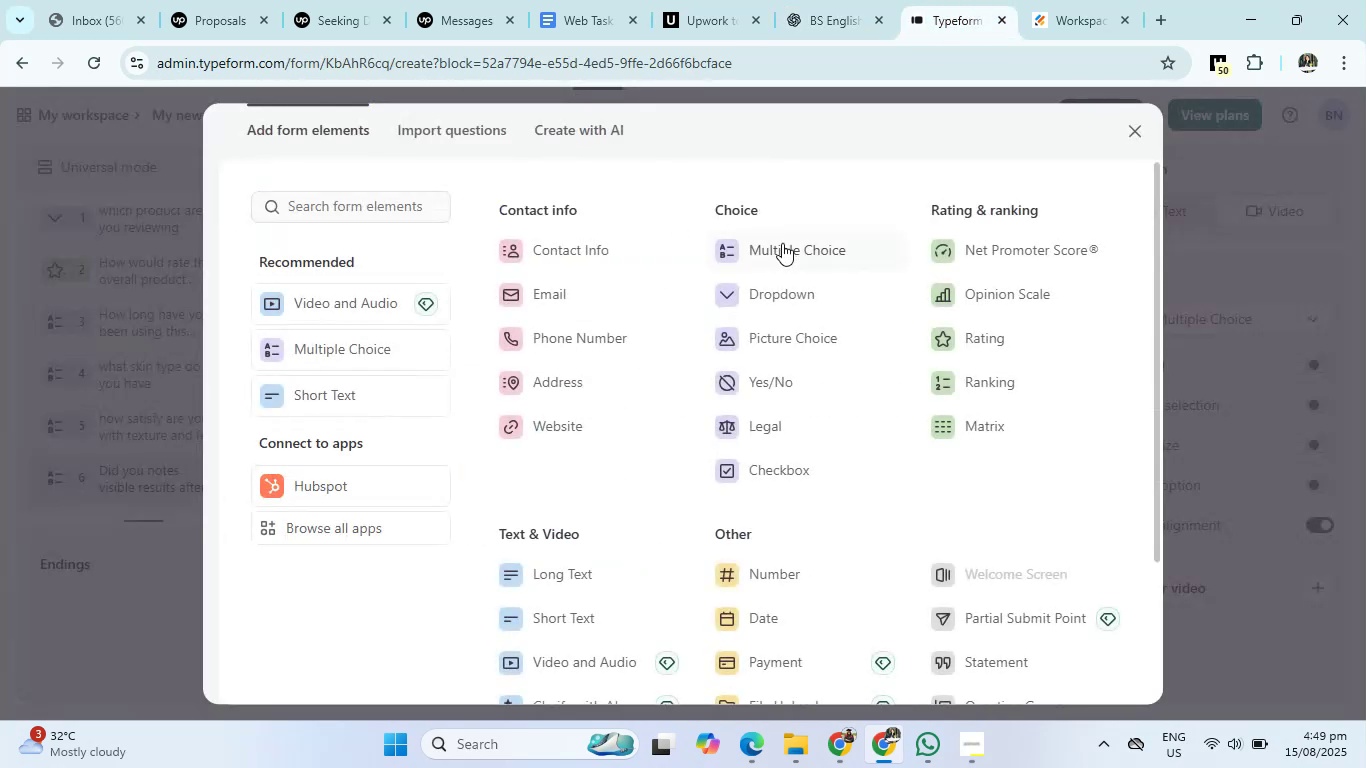 
left_click([788, 252])
 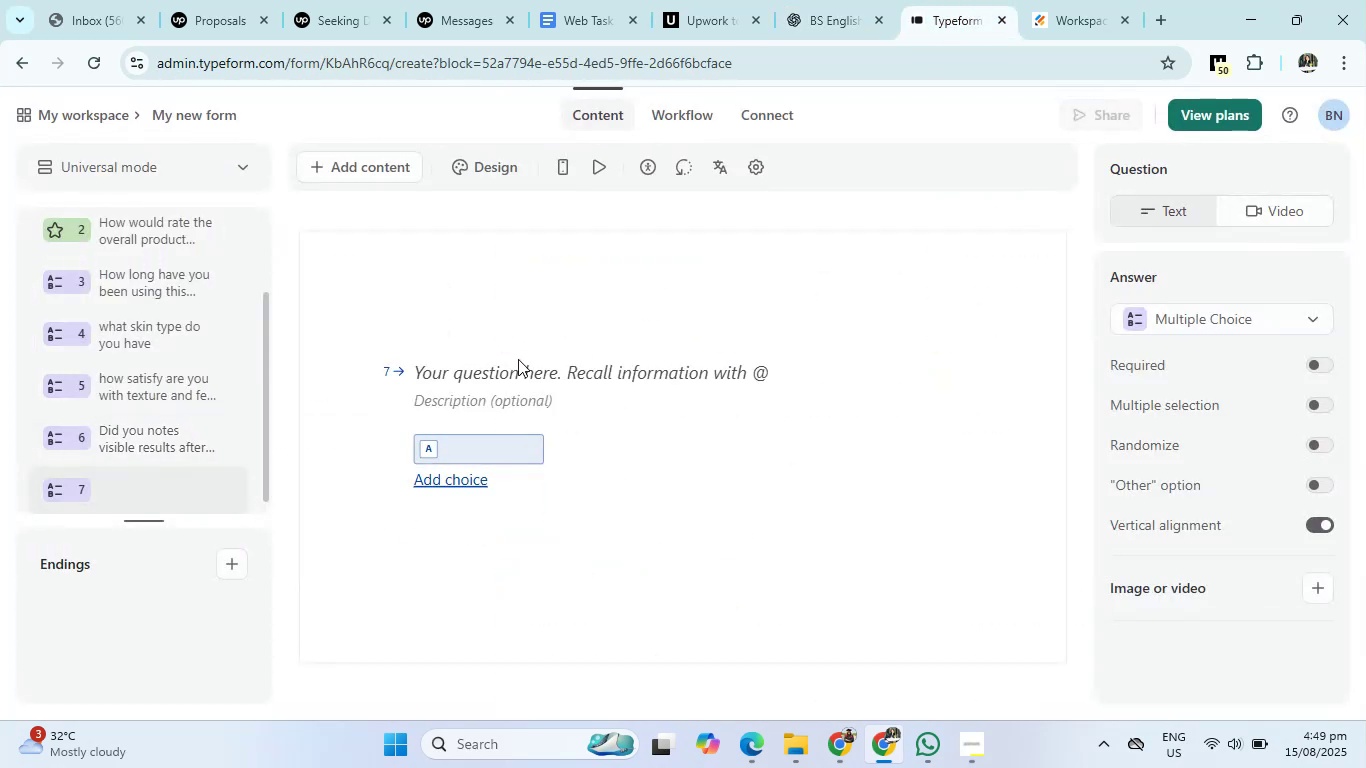 
left_click([514, 369])
 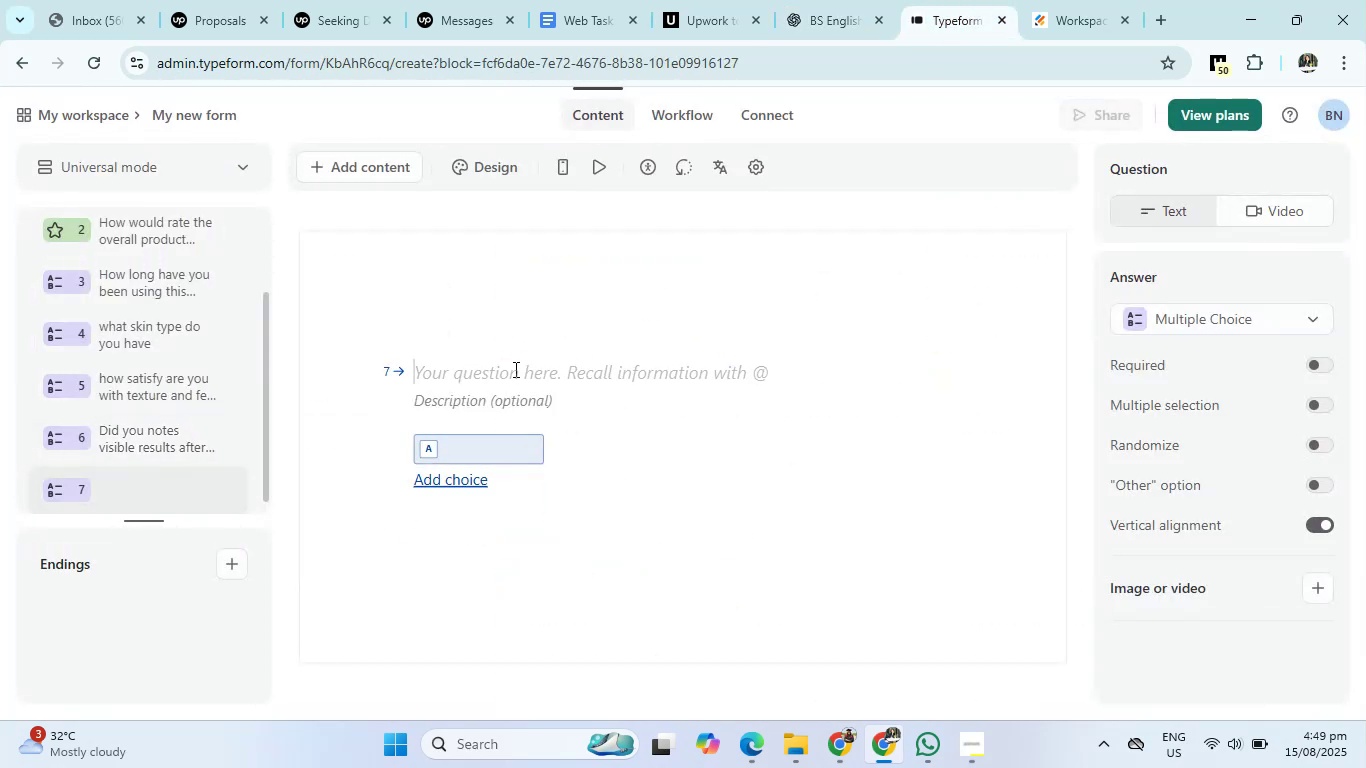 
right_click([514, 369])
 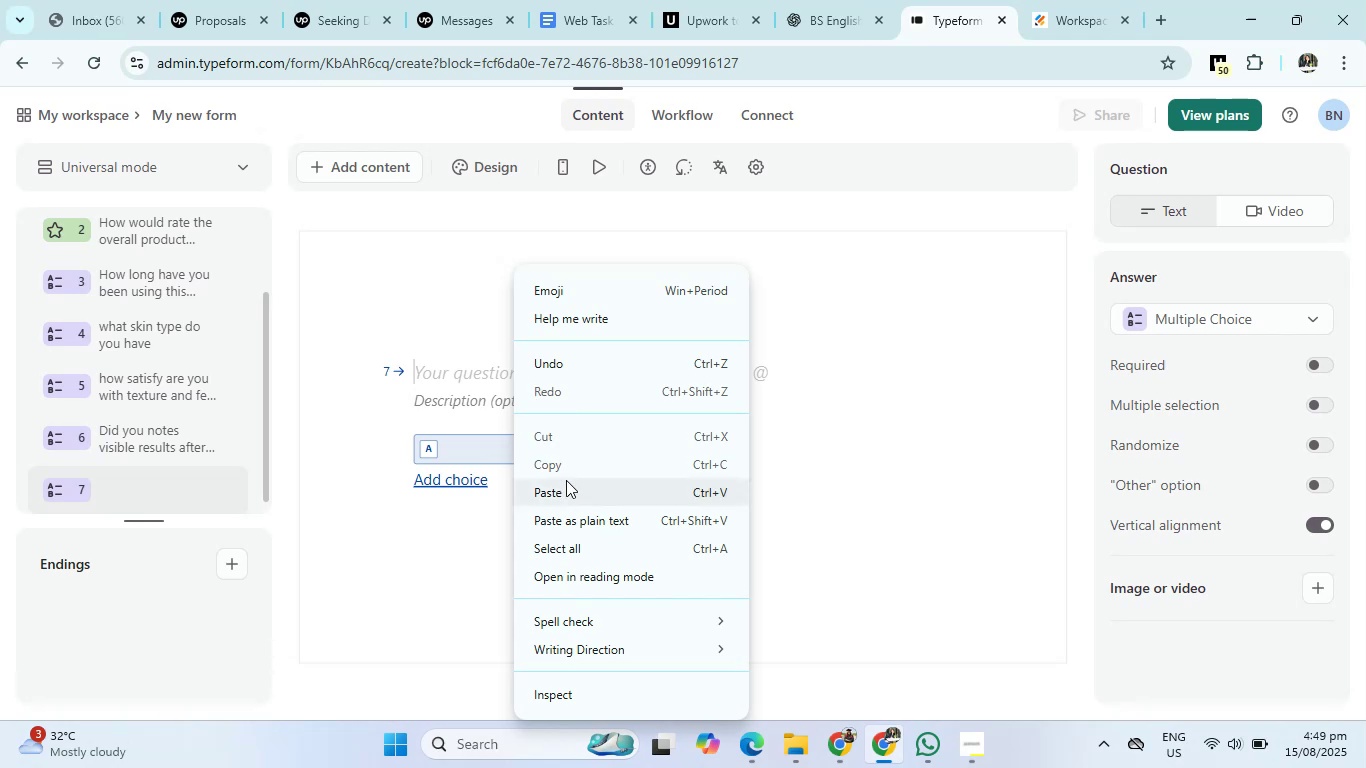 
left_click([566, 486])
 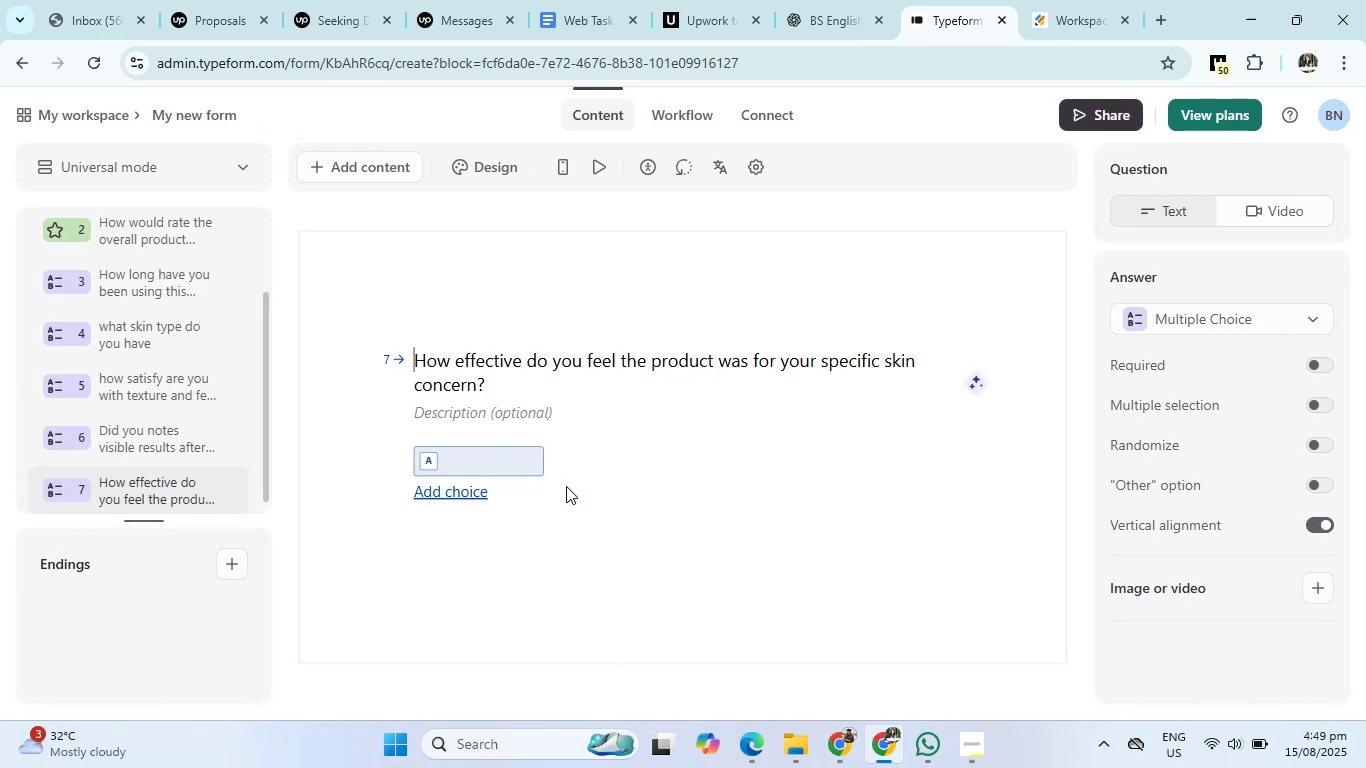 
left_click([831, 0])
 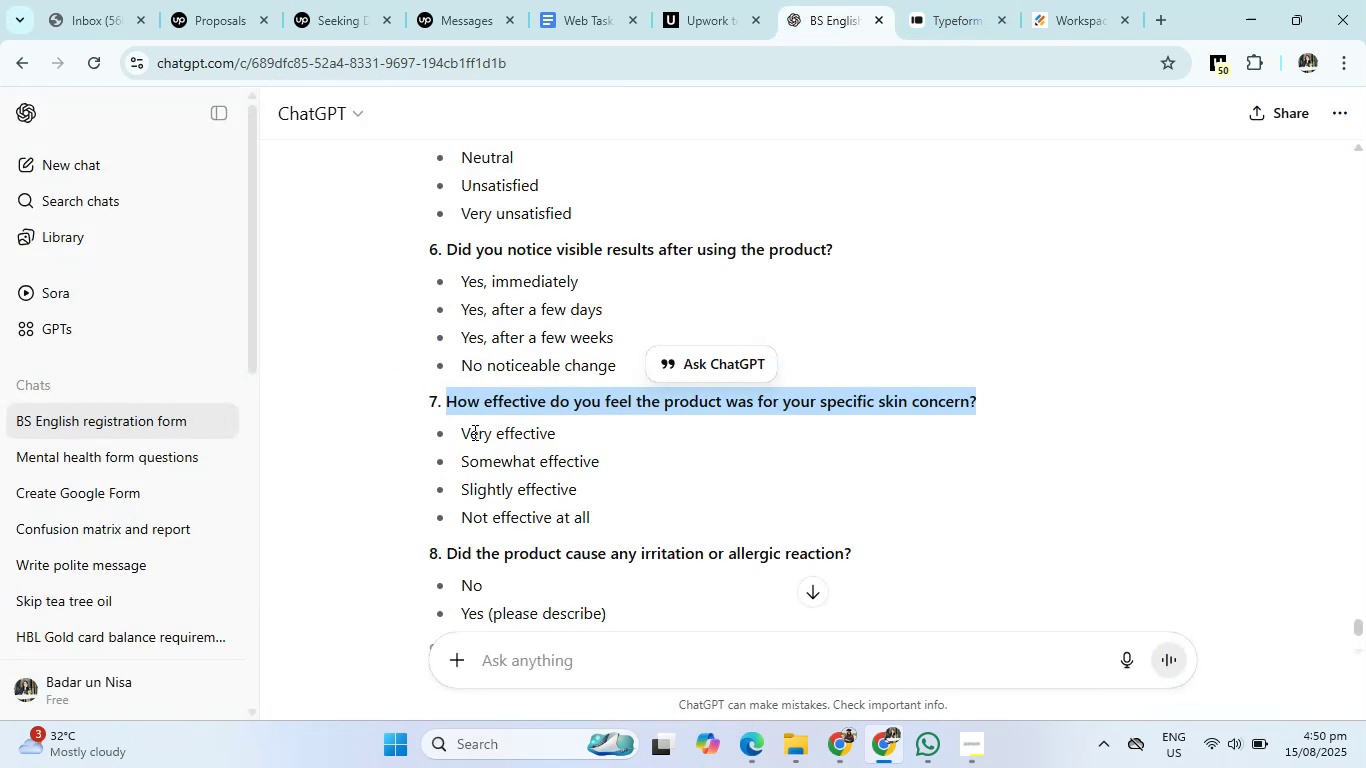 
left_click_drag(start_coordinate=[466, 432], to_coordinate=[590, 481])
 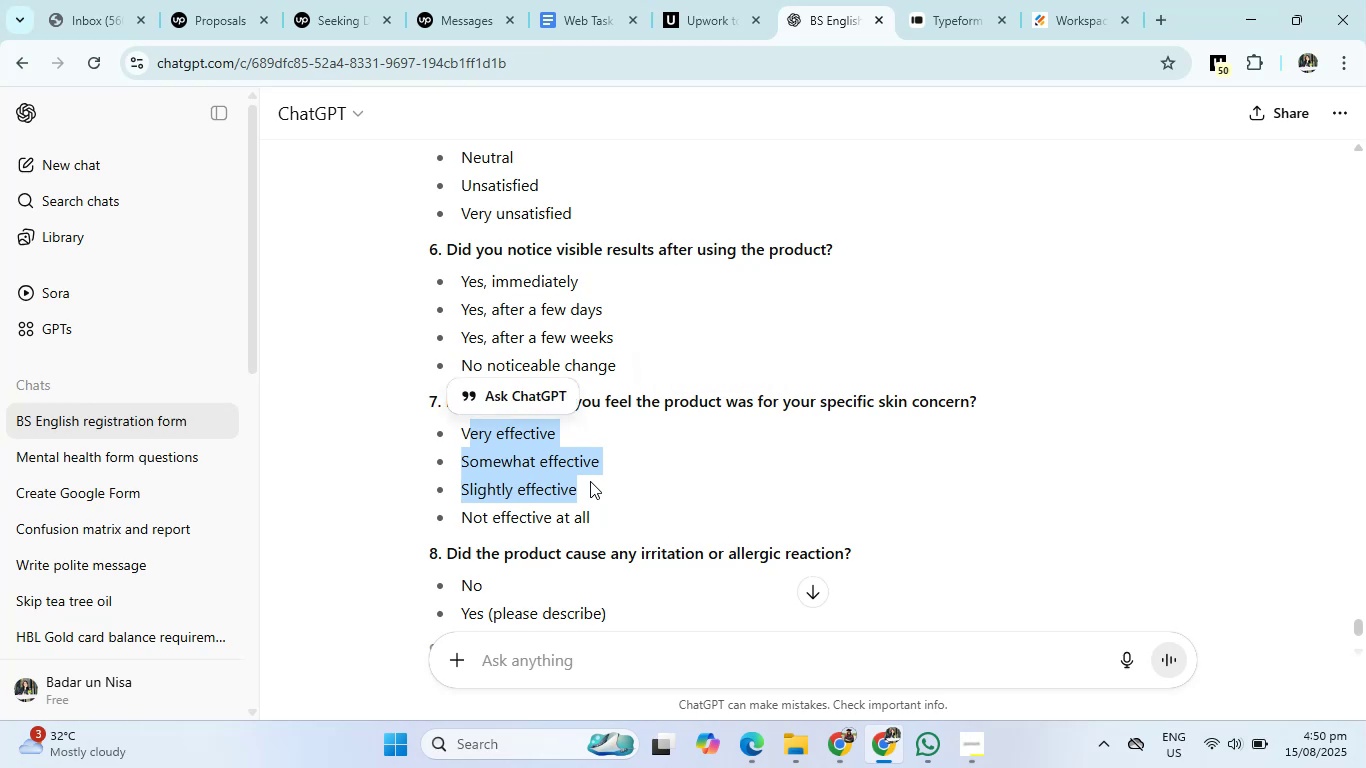 
left_click([590, 481])
 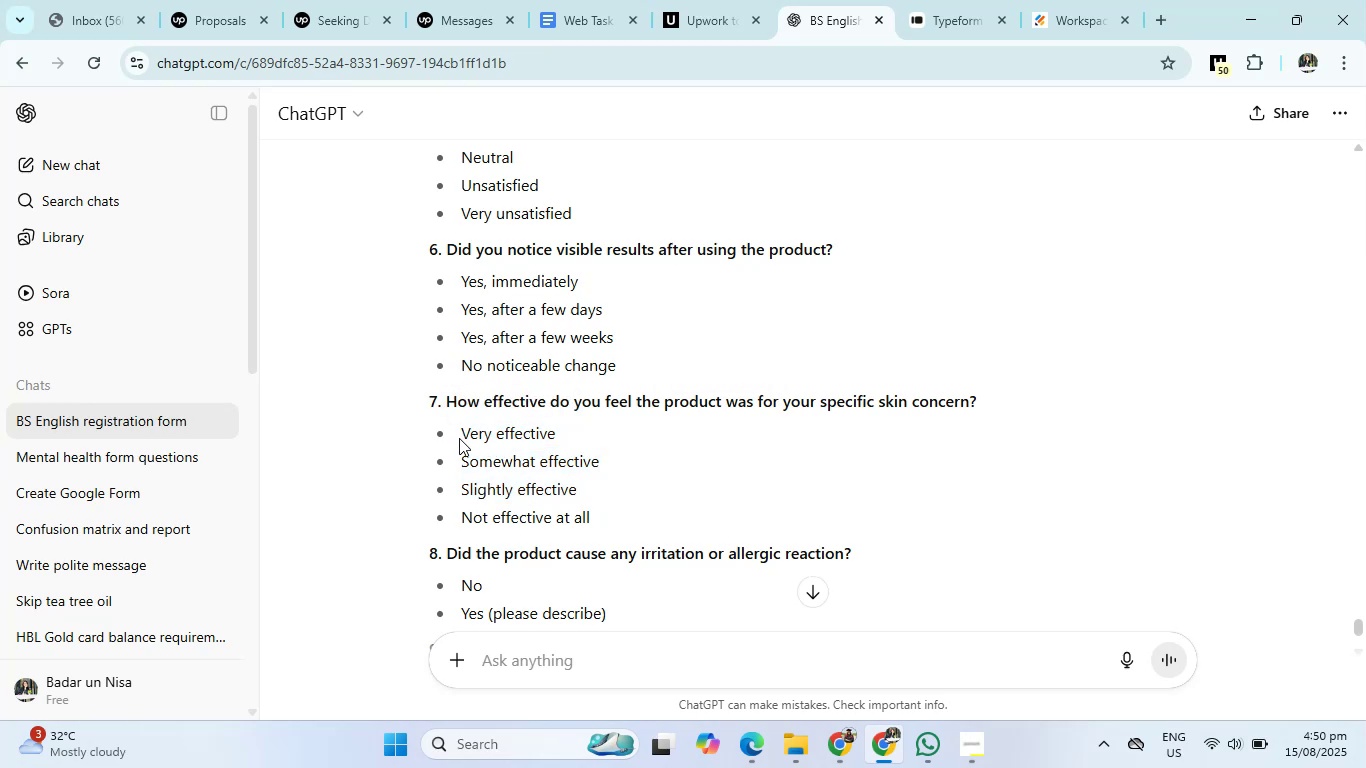 
left_click_drag(start_coordinate=[461, 433], to_coordinate=[619, 511])
 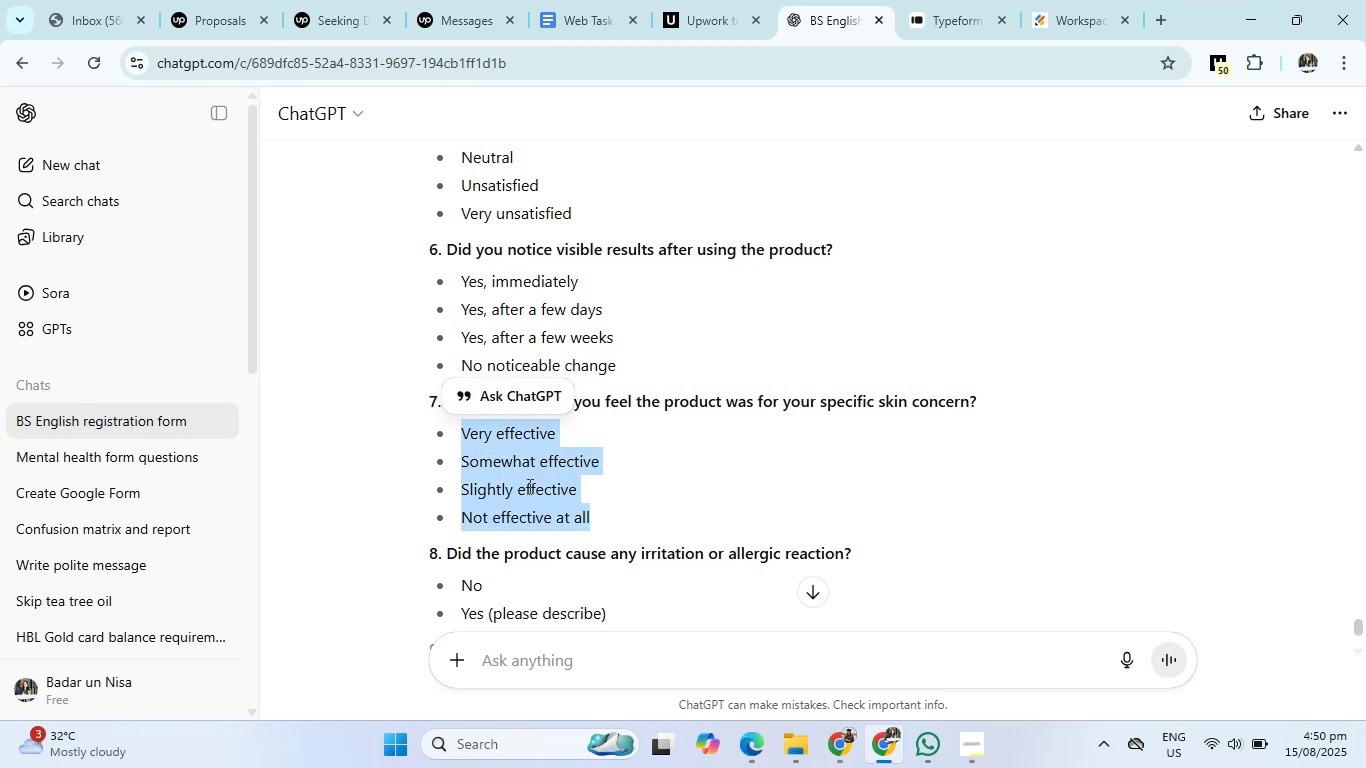 
right_click([528, 486])
 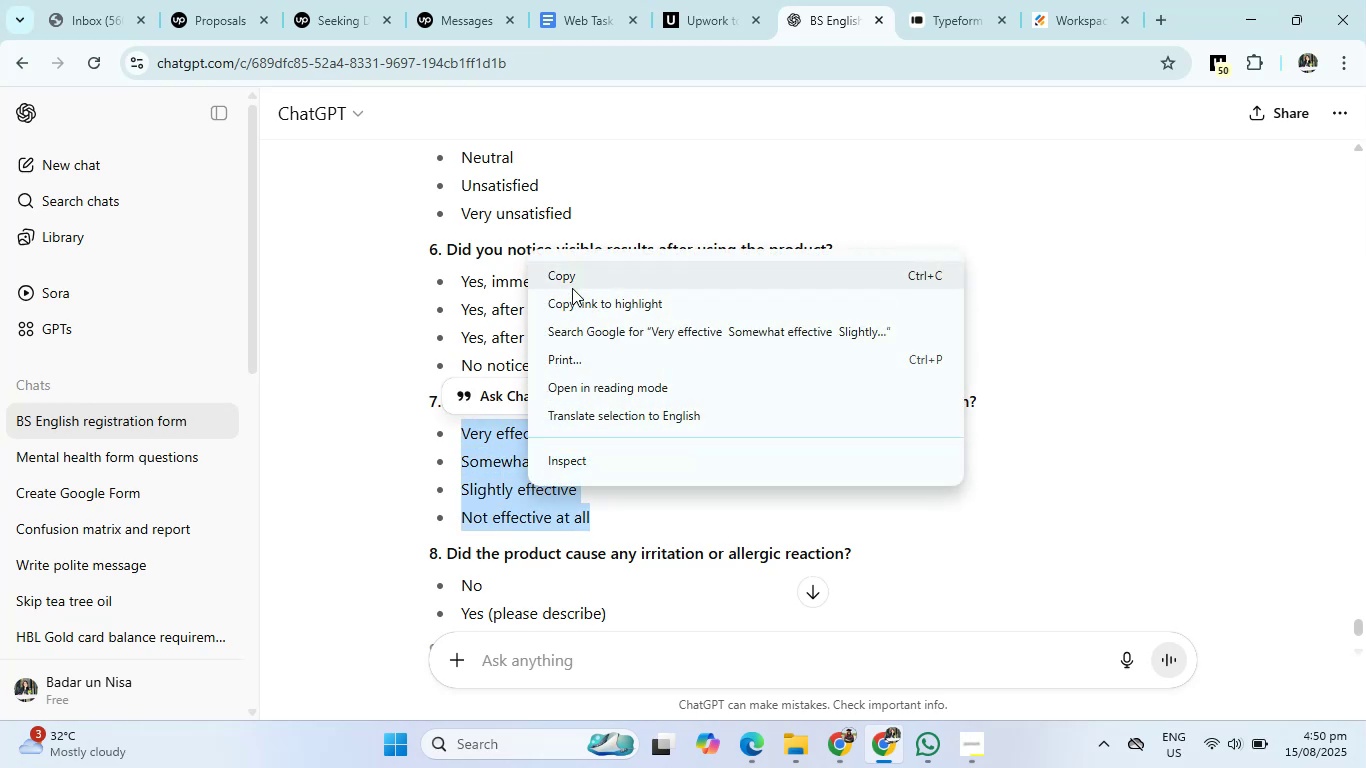 
left_click([572, 288])
 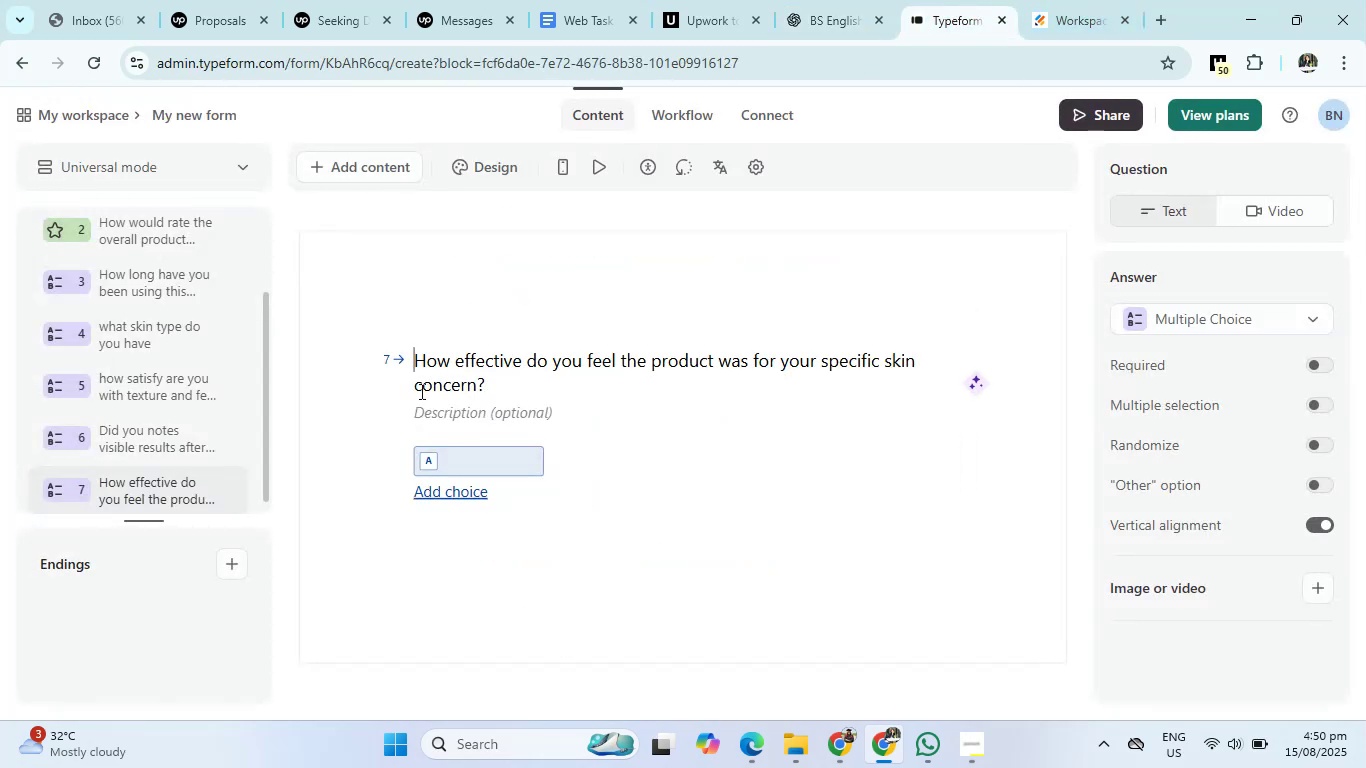 
left_click([484, 451])
 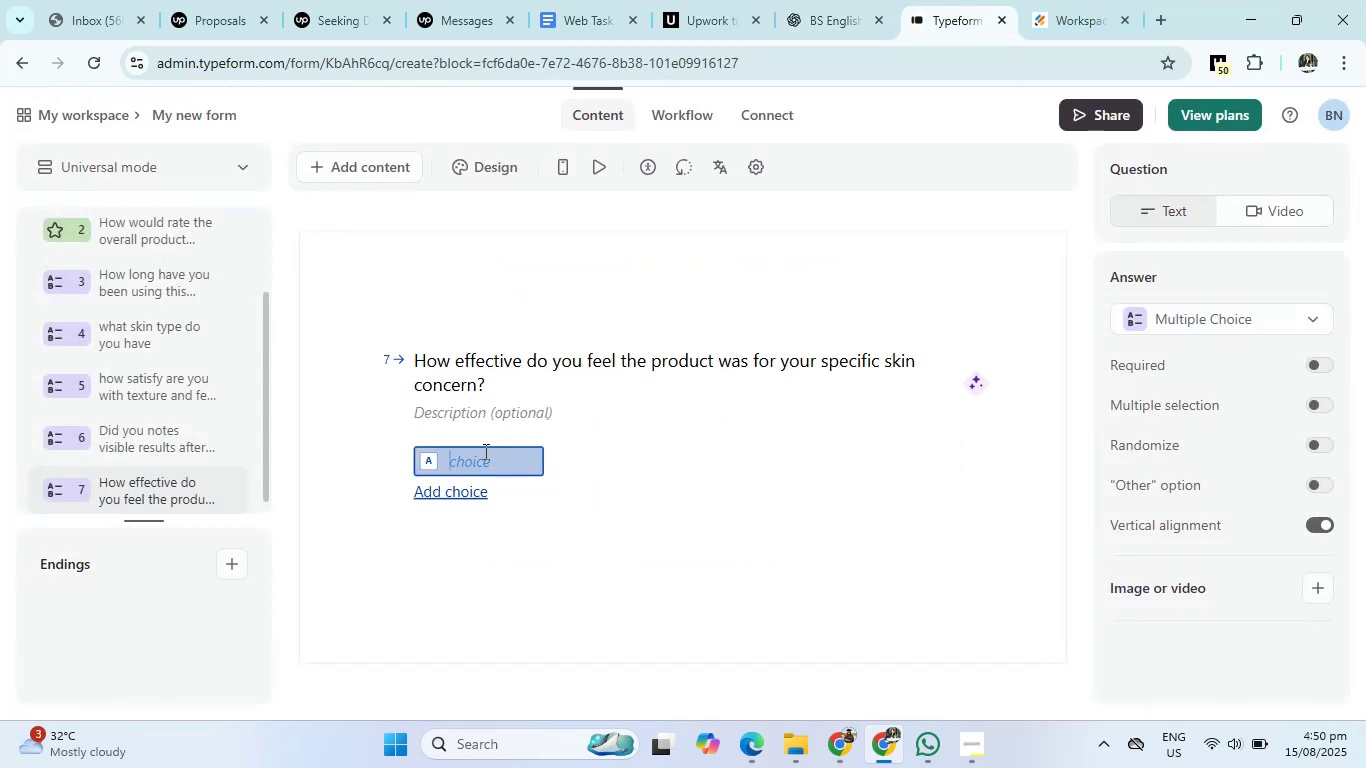 
right_click([484, 451])
 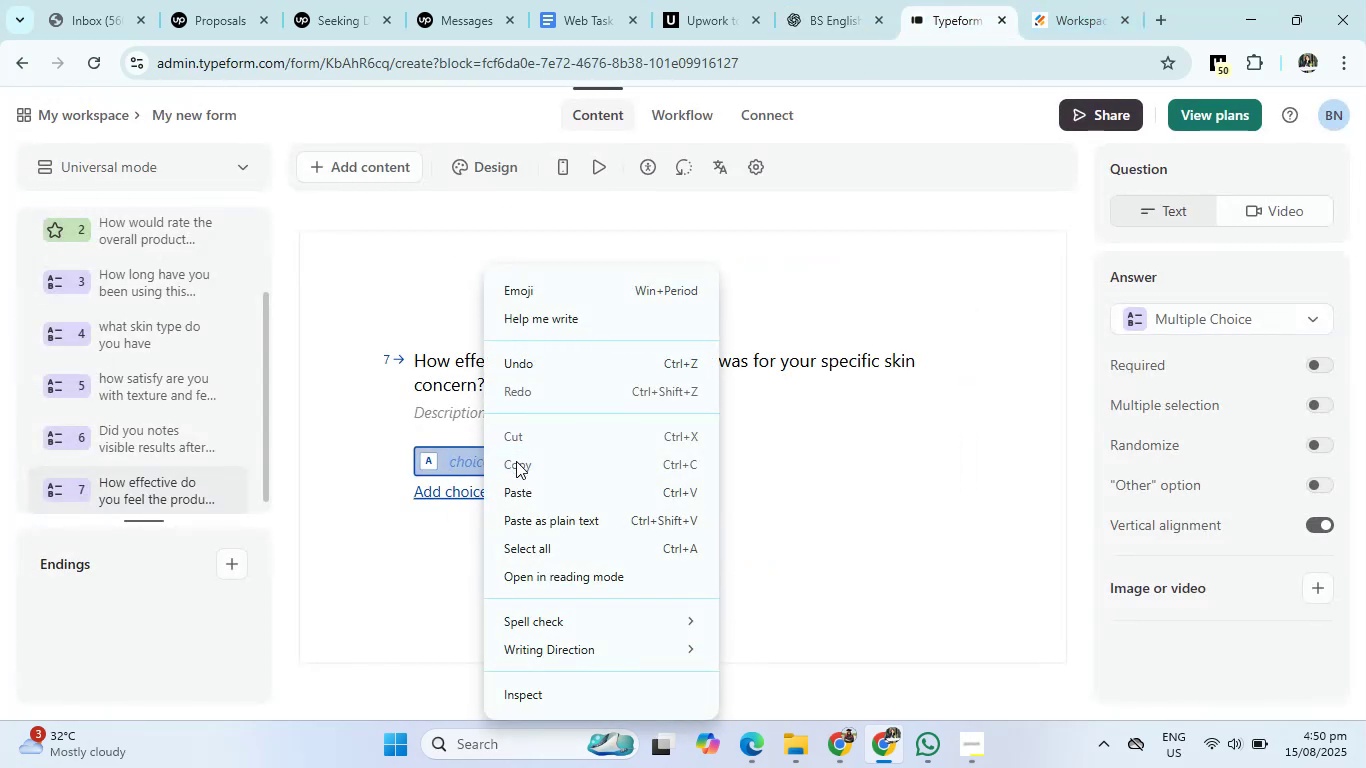 
left_click([516, 486])
 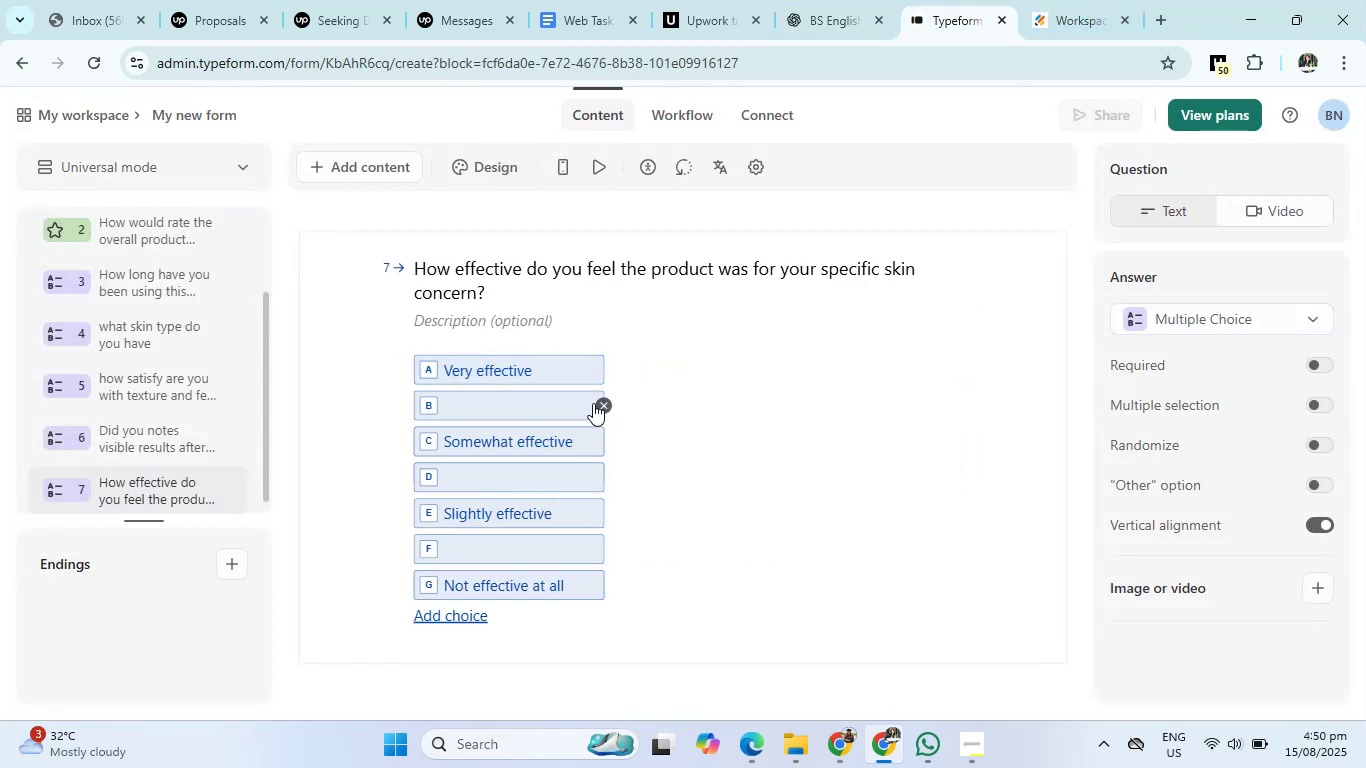 
left_click([596, 402])
 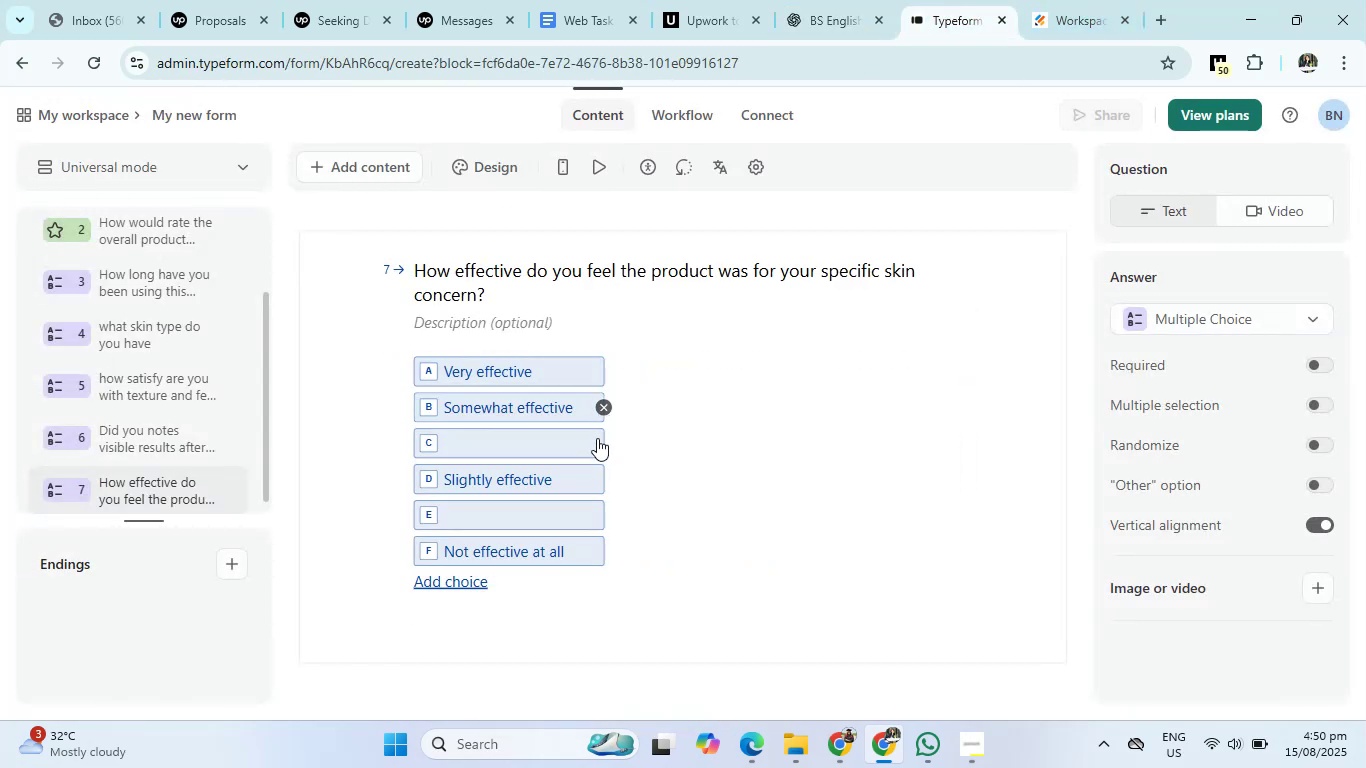 
left_click([599, 443])
 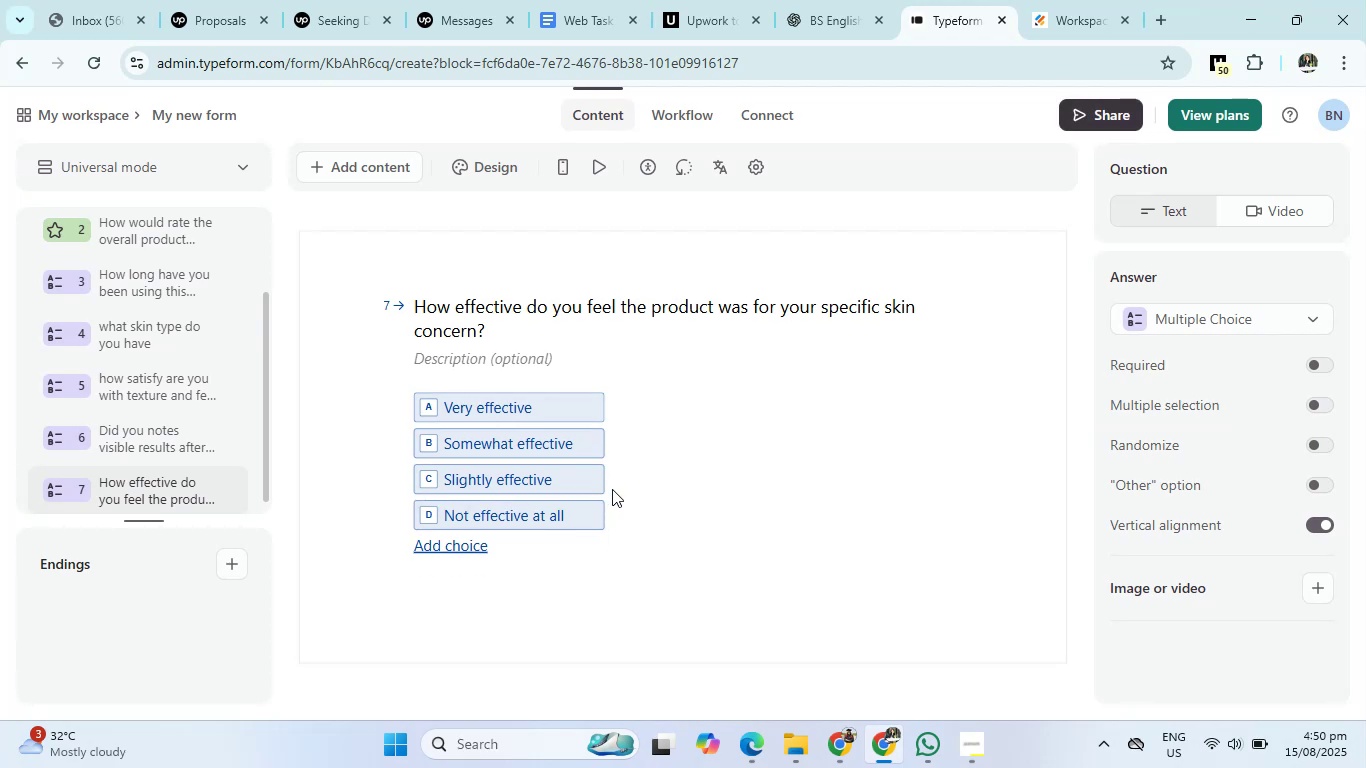 
wait(6.93)
 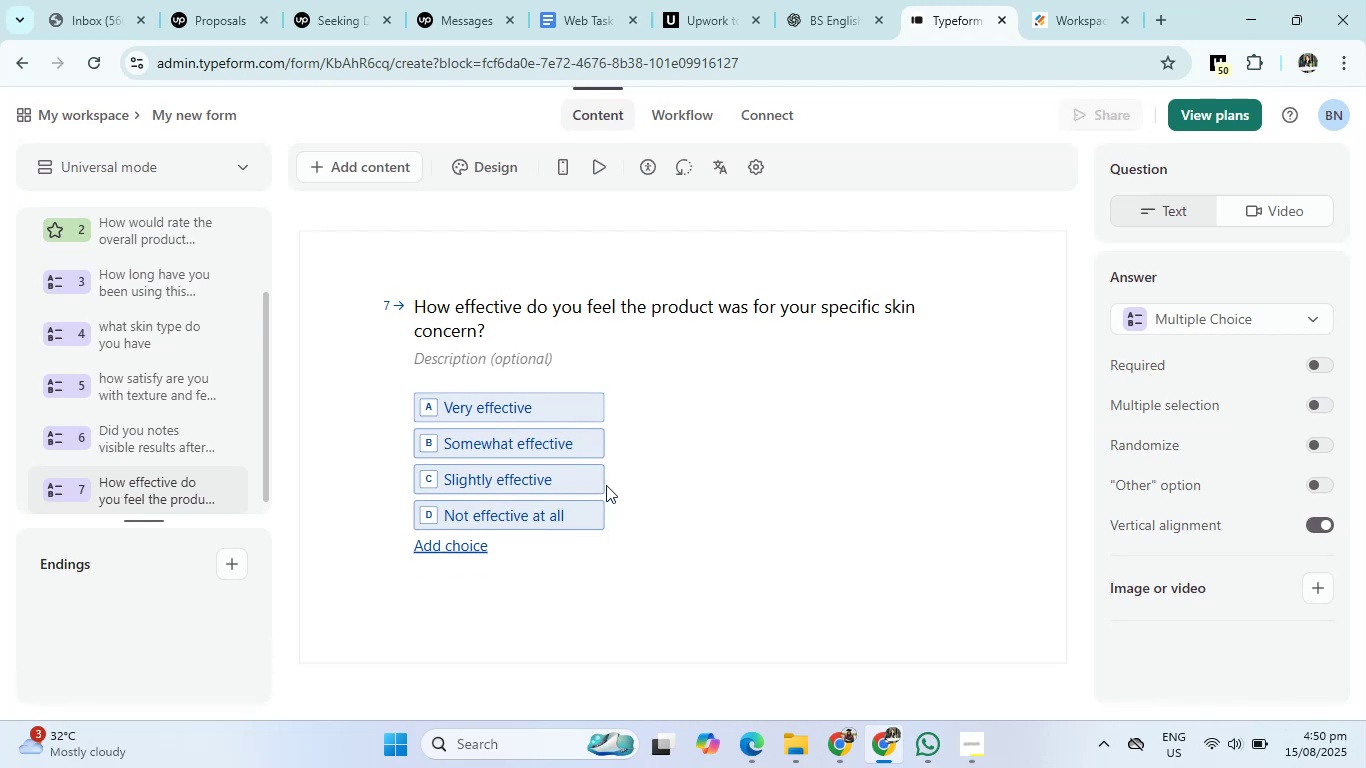 
left_click([370, 179])
 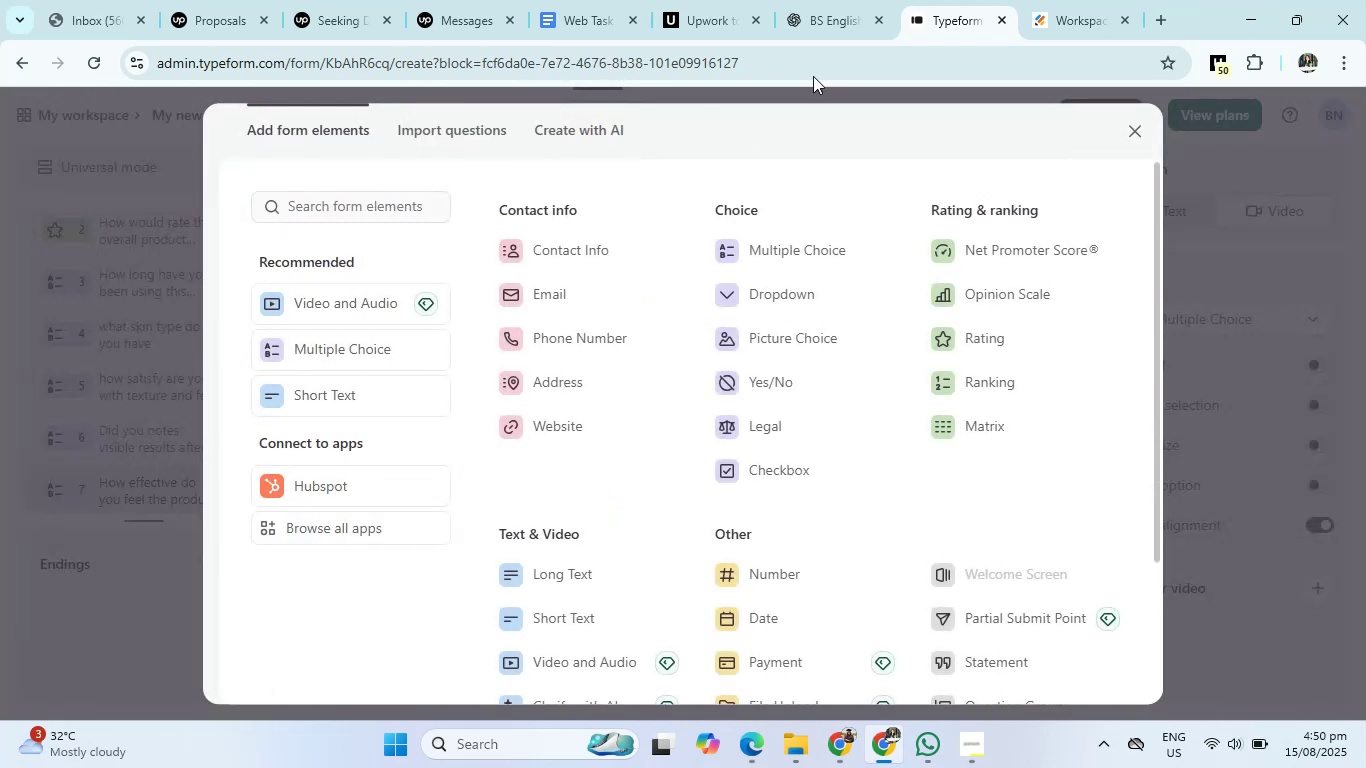 
left_click([845, 24])
 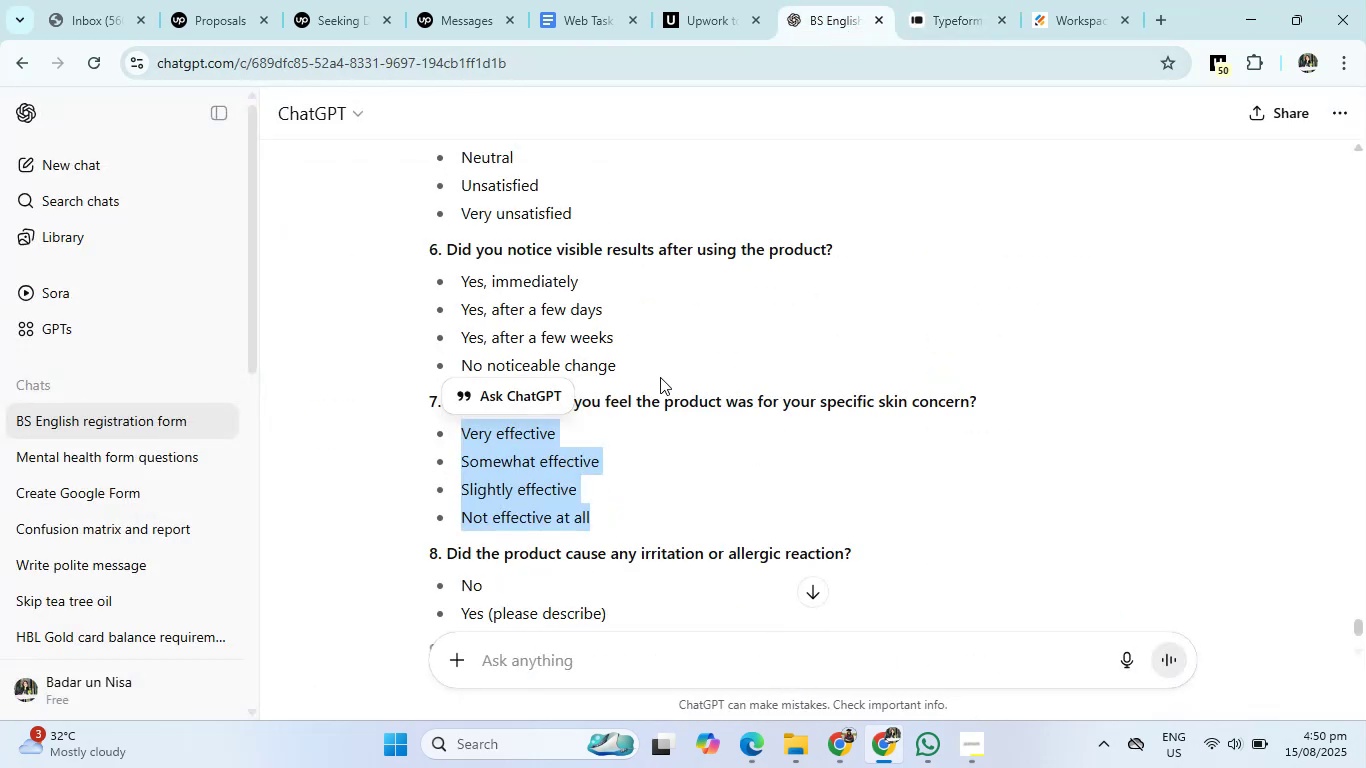 
scroll: coordinate [630, 563], scroll_direction: down, amount: 2.0
 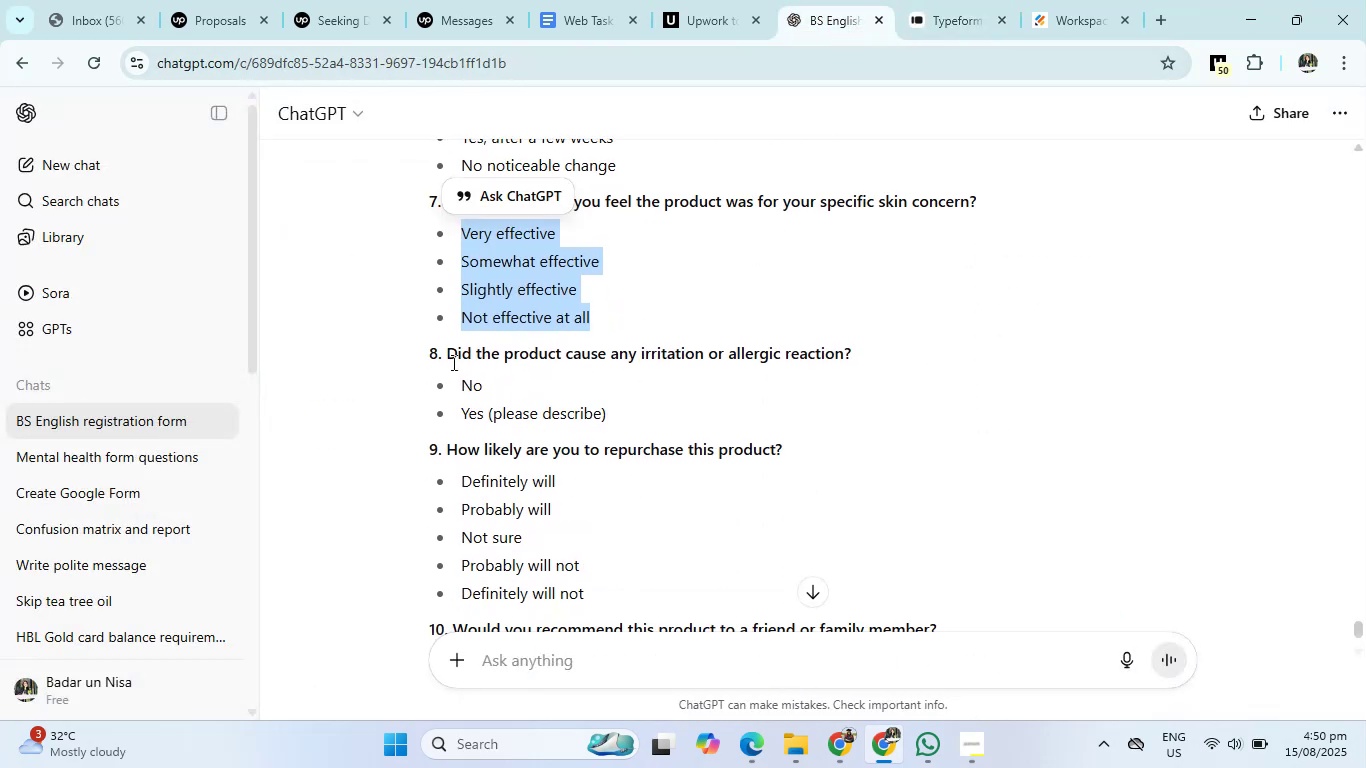 
left_click_drag(start_coordinate=[445, 357], to_coordinate=[867, 344])
 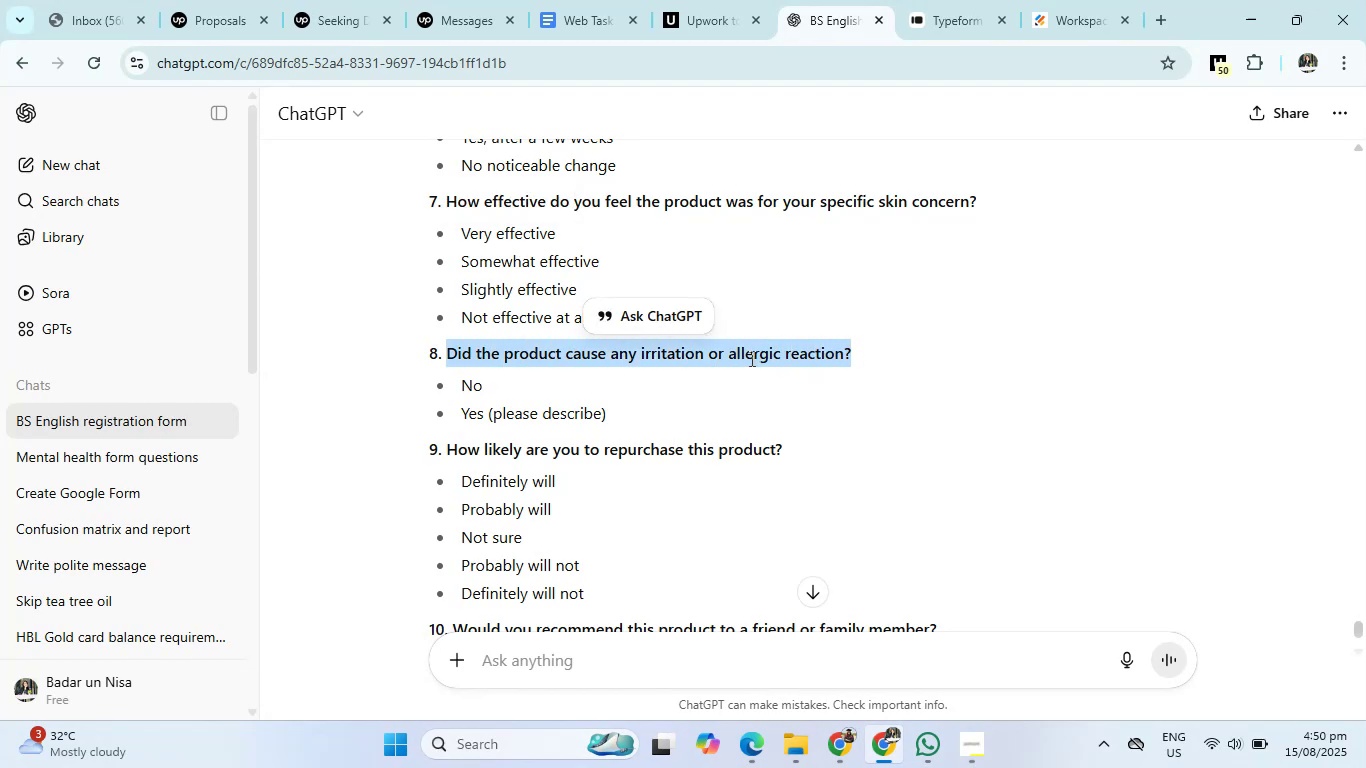 
right_click([750, 358])
 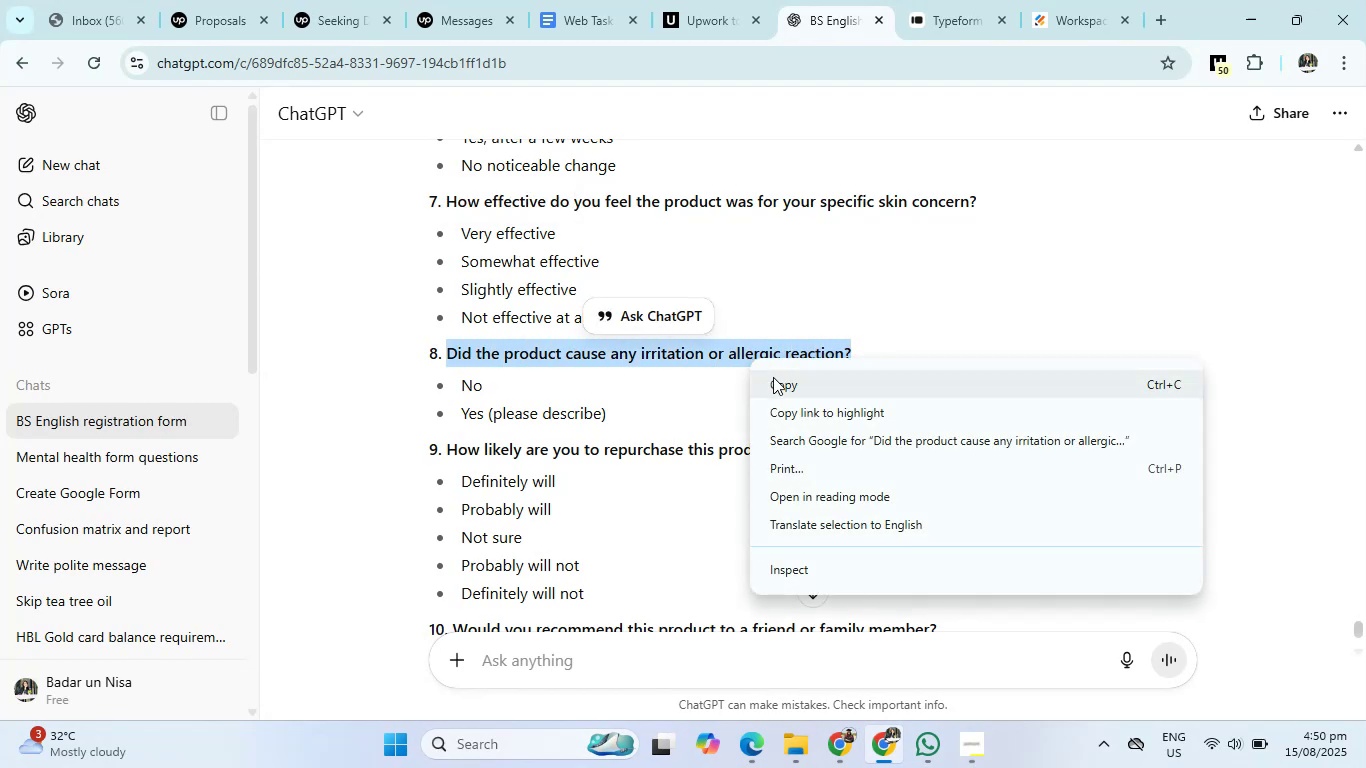 
left_click([776, 382])
 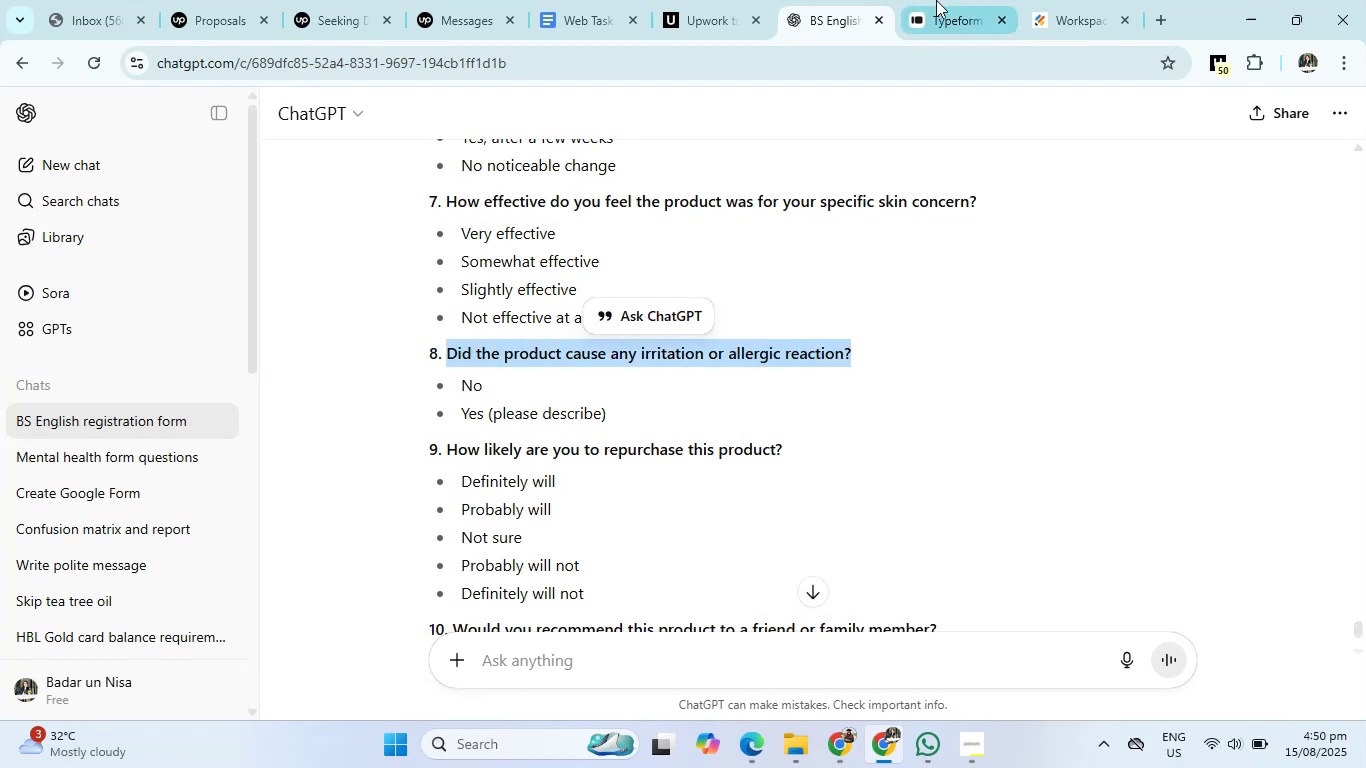 
left_click([938, 0])
 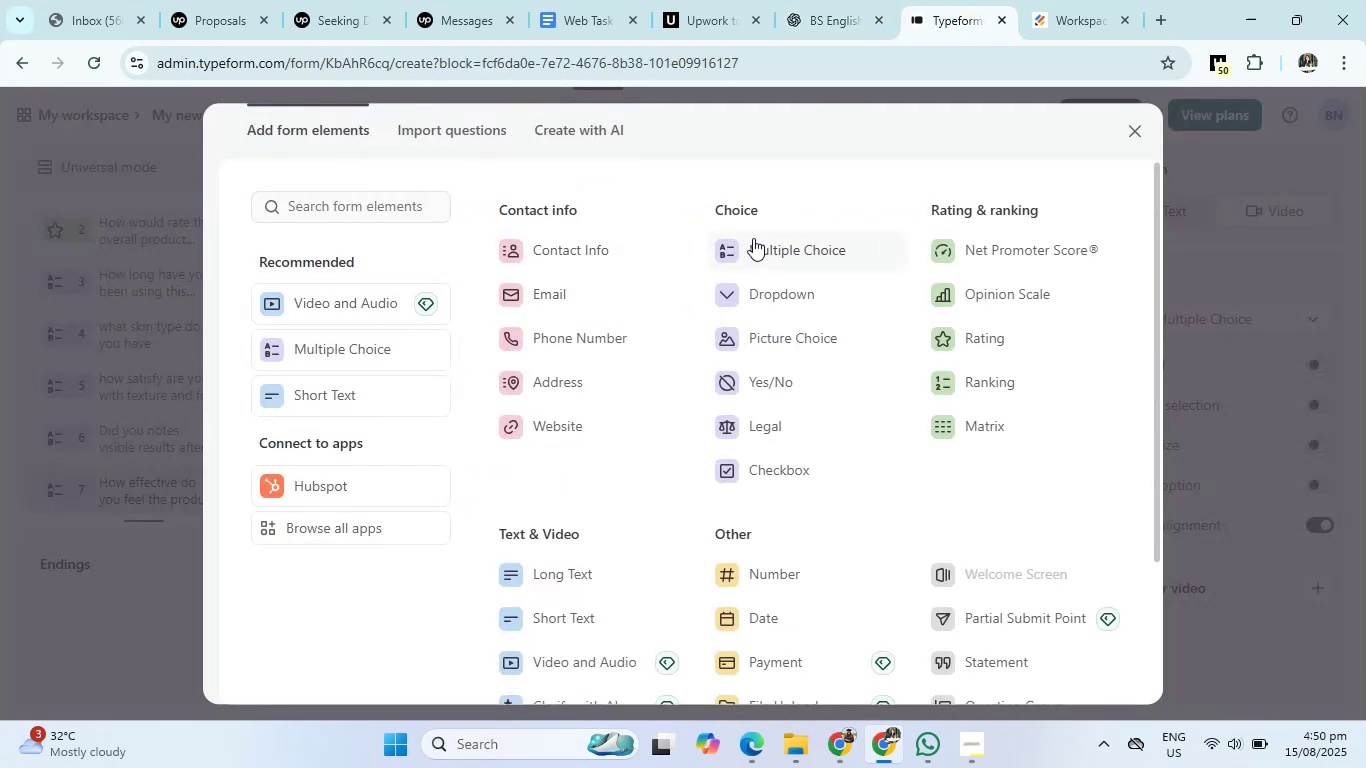 
left_click([753, 238])
 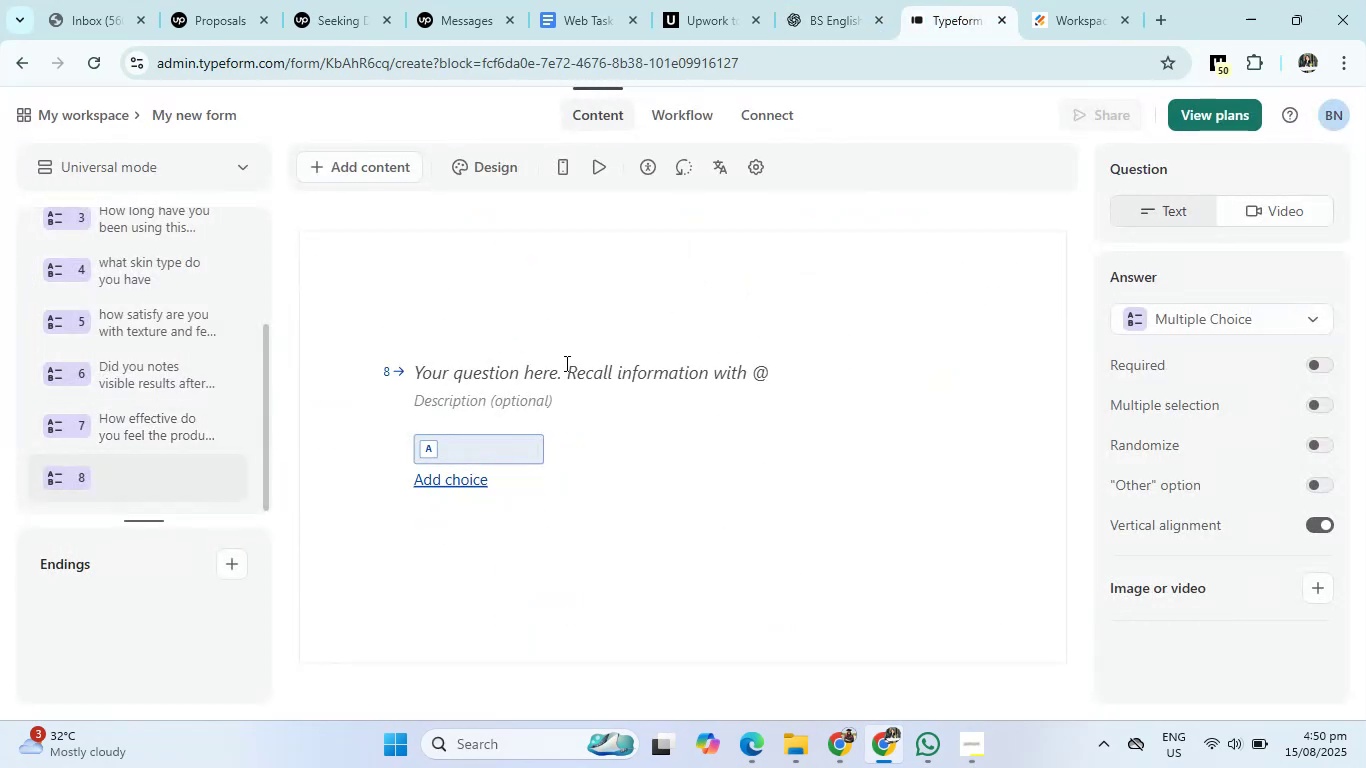 
left_click([560, 373])
 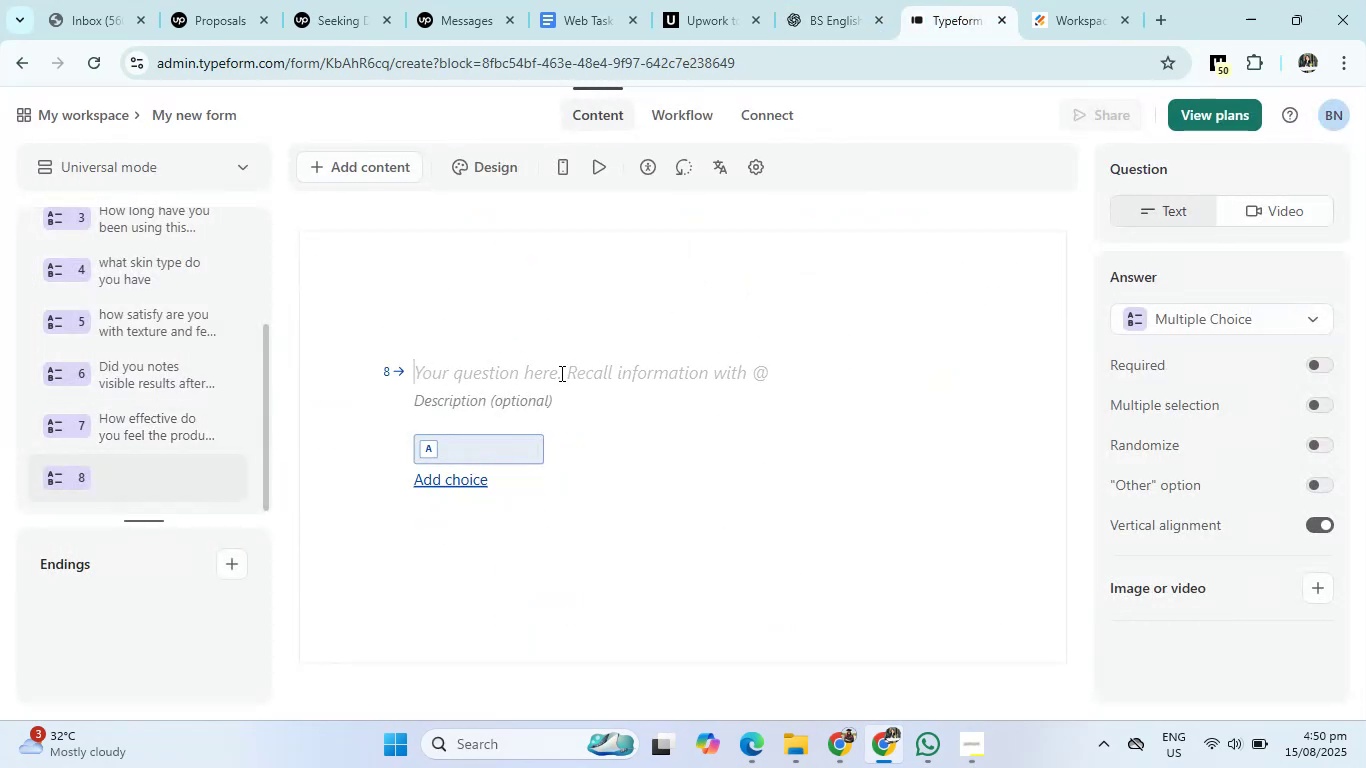 
right_click([560, 373])
 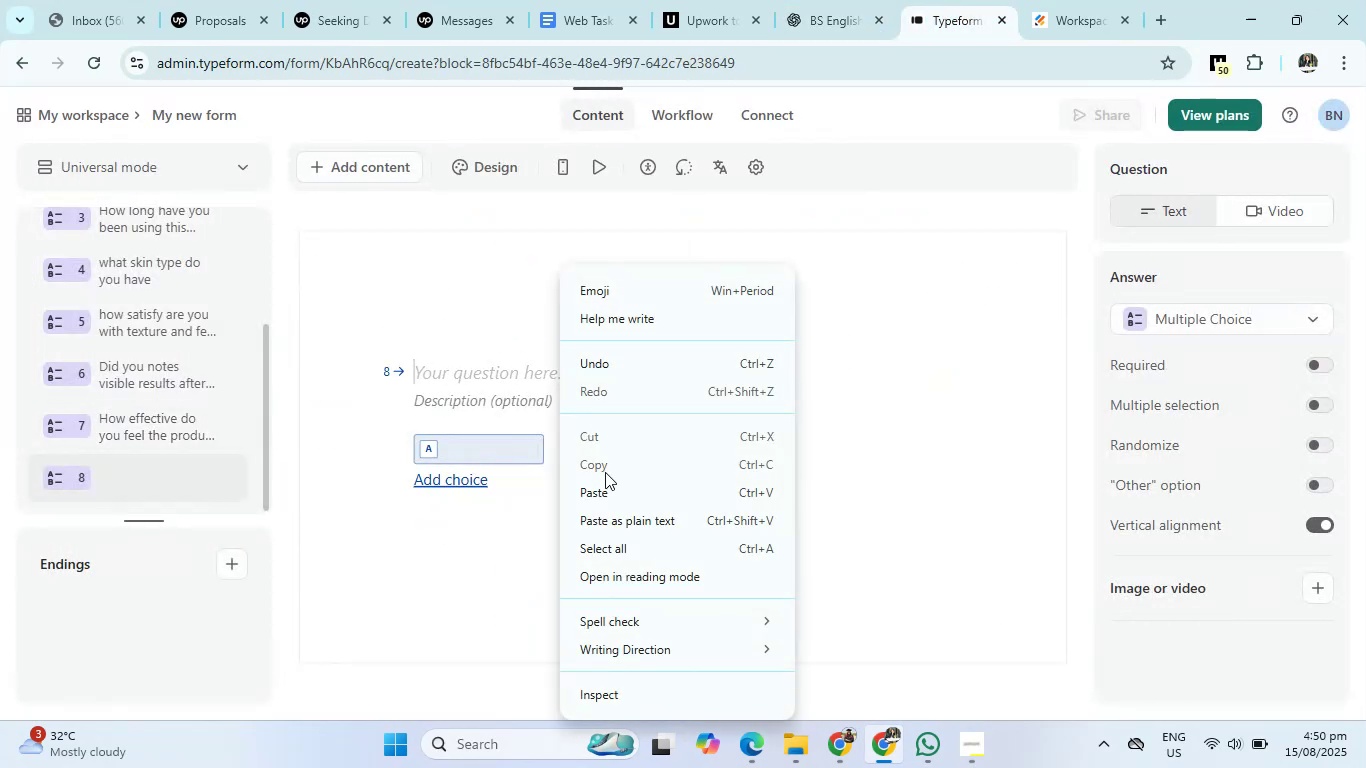 
left_click([605, 486])
 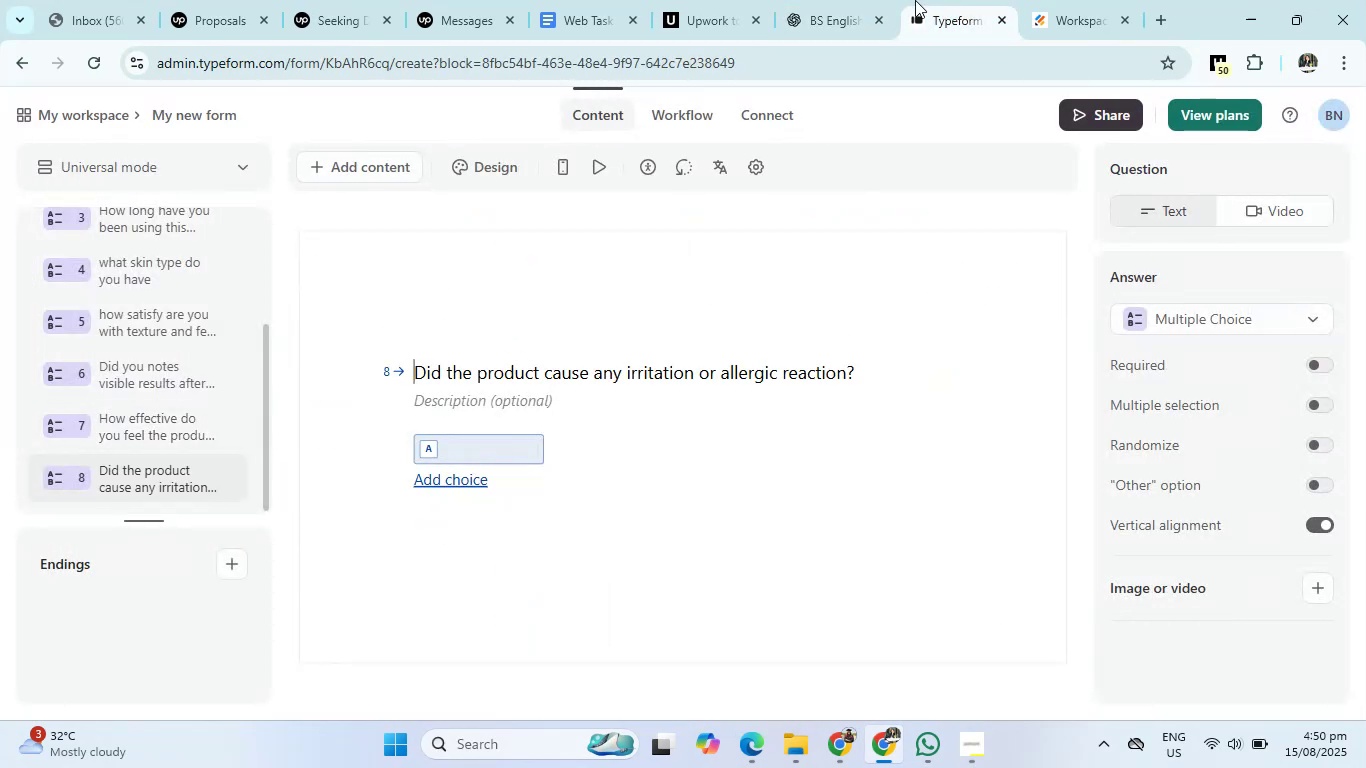 
left_click([849, 0])
 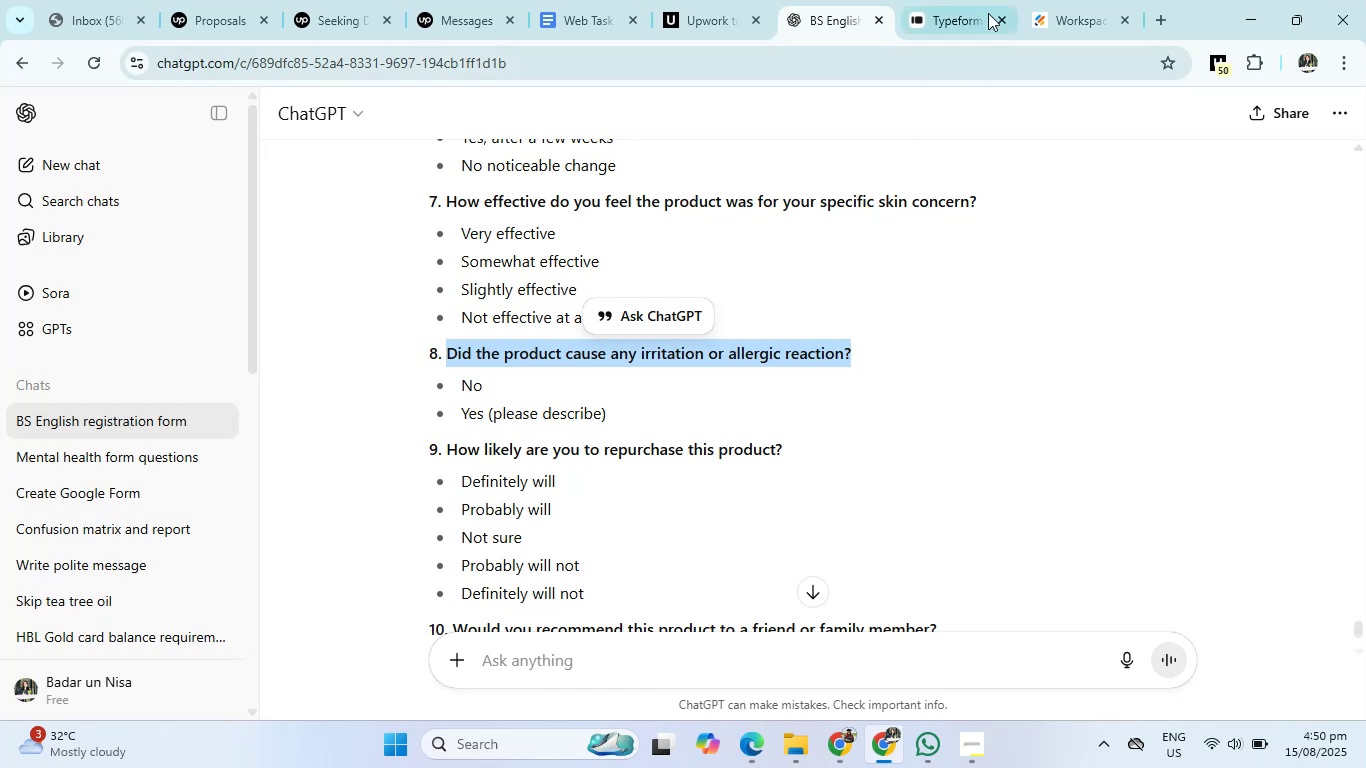 
left_click([946, 0])
 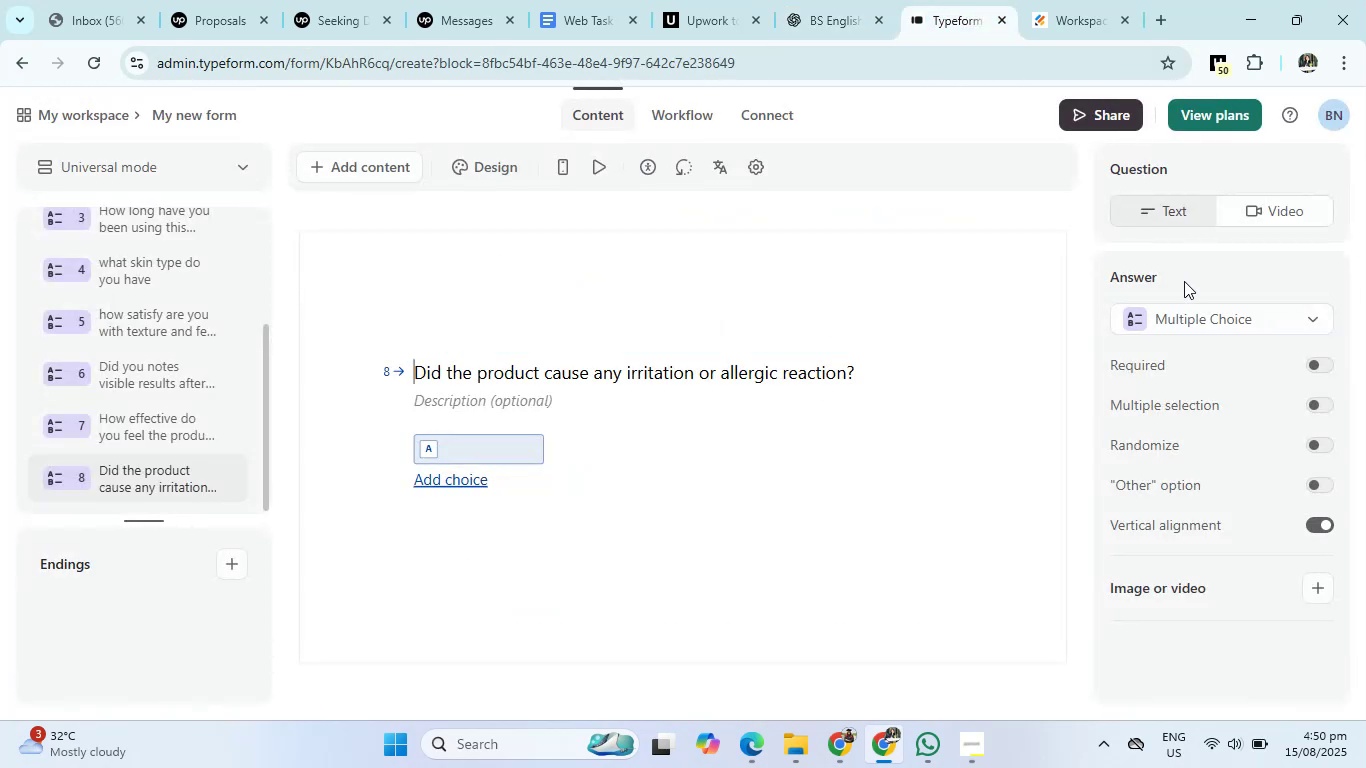 
left_click([1183, 320])
 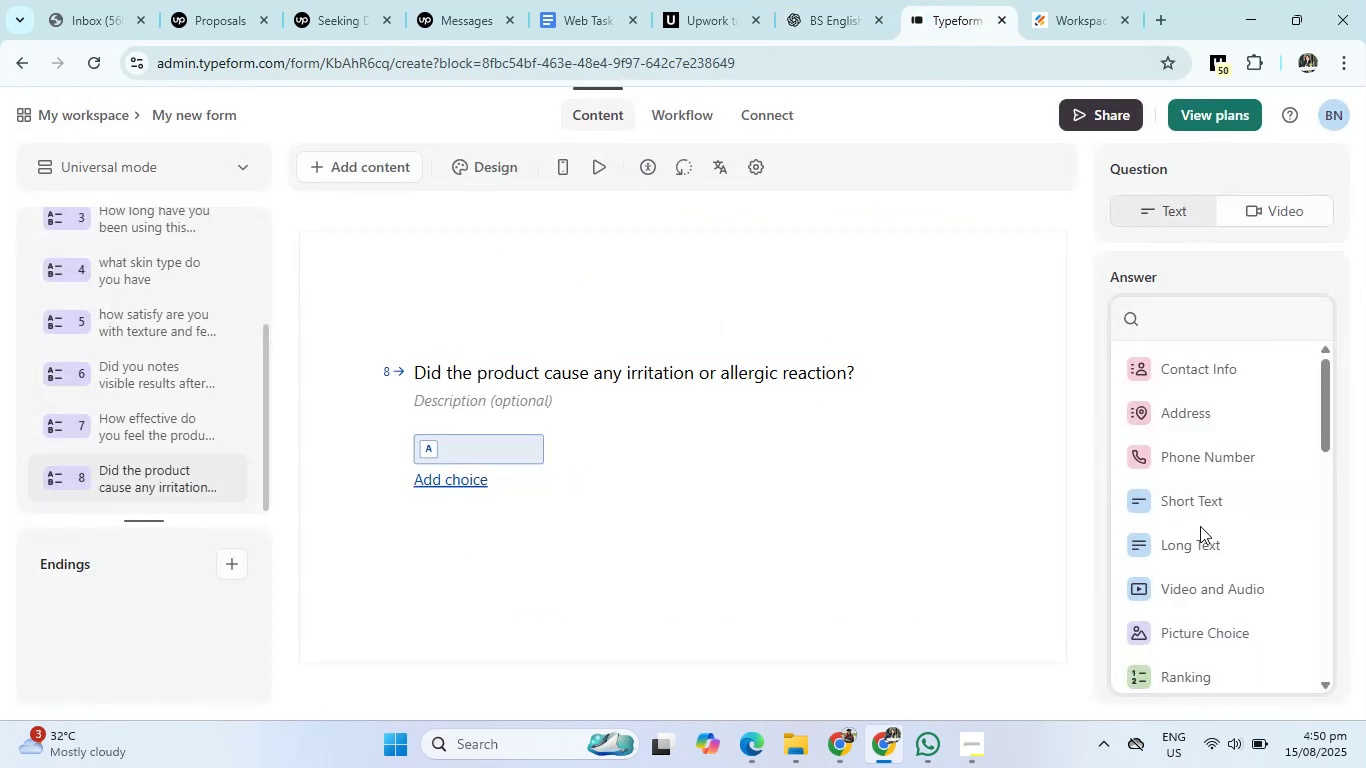 
scroll: coordinate [1200, 551], scroll_direction: down, amount: 4.0
 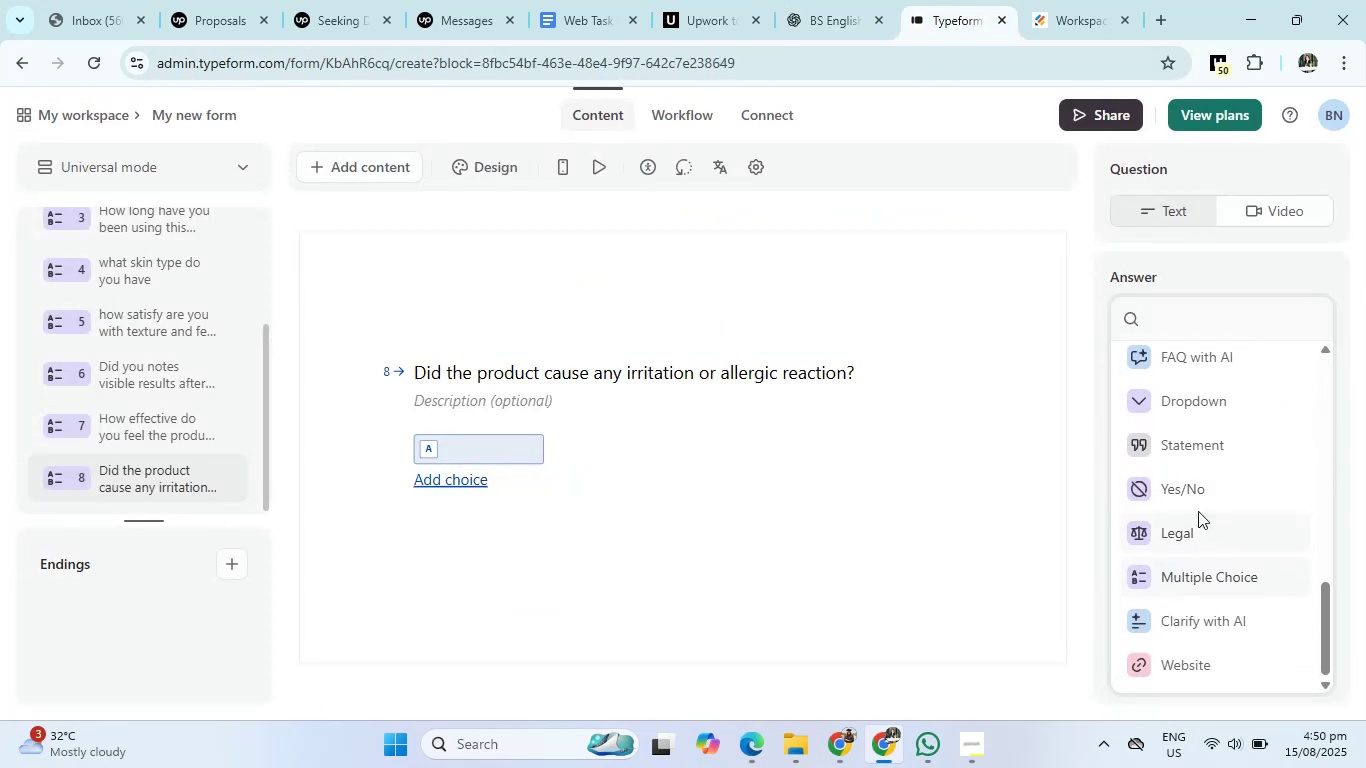 
left_click([1200, 492])
 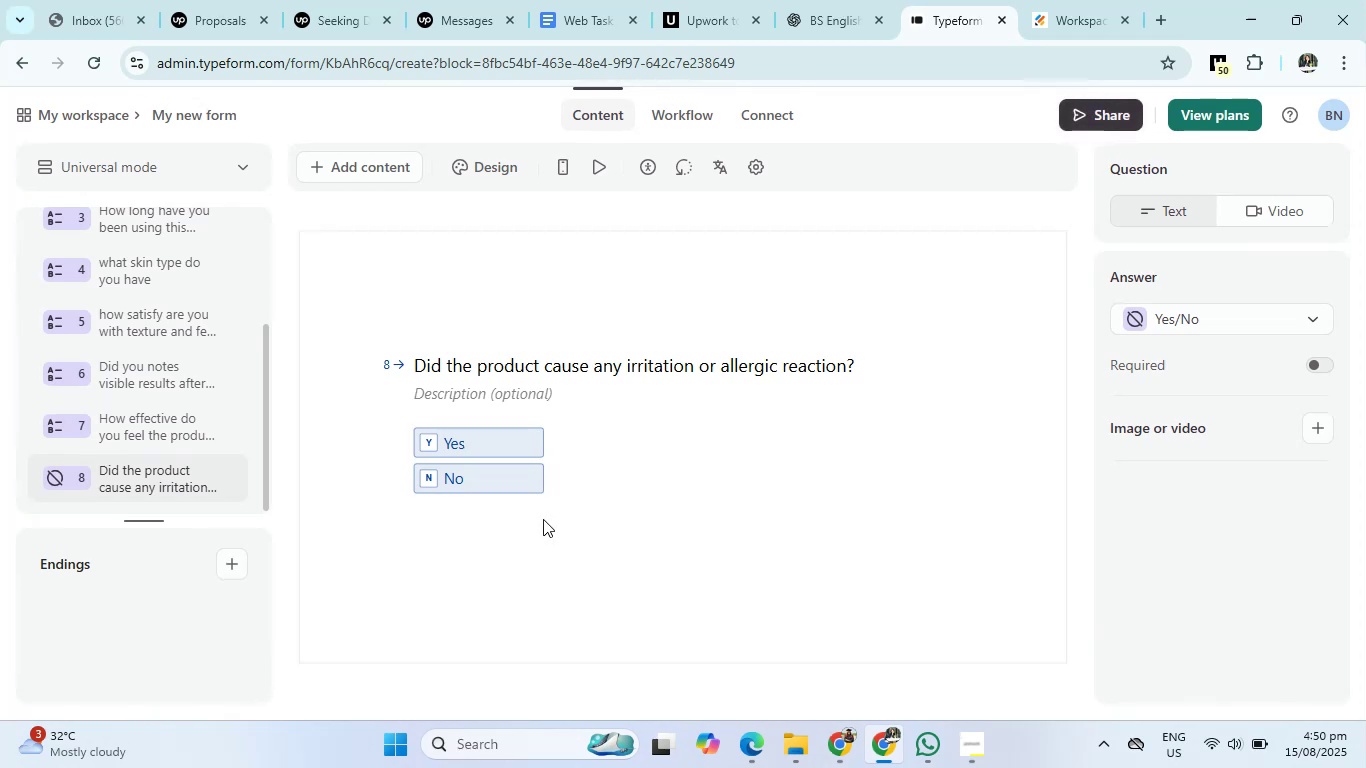 
wait(10.43)
 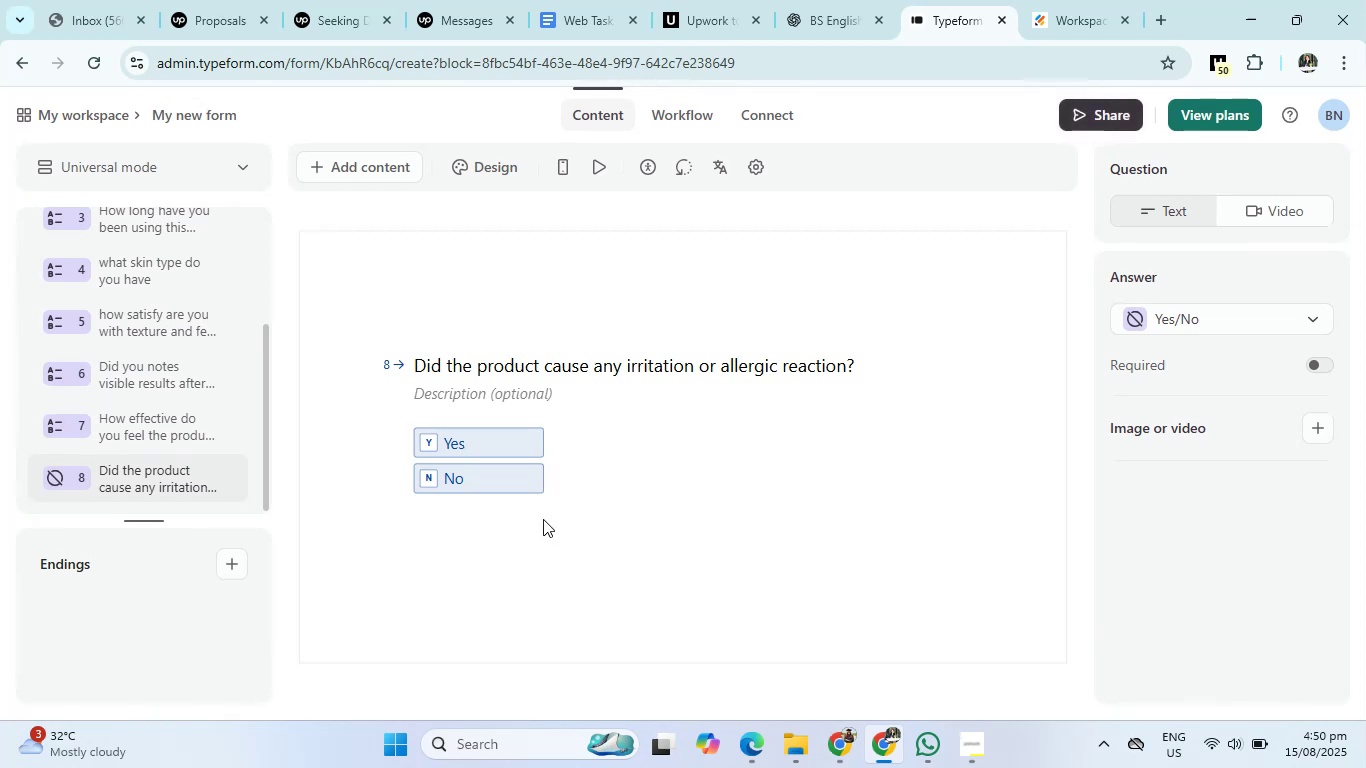 
left_click([388, 162])
 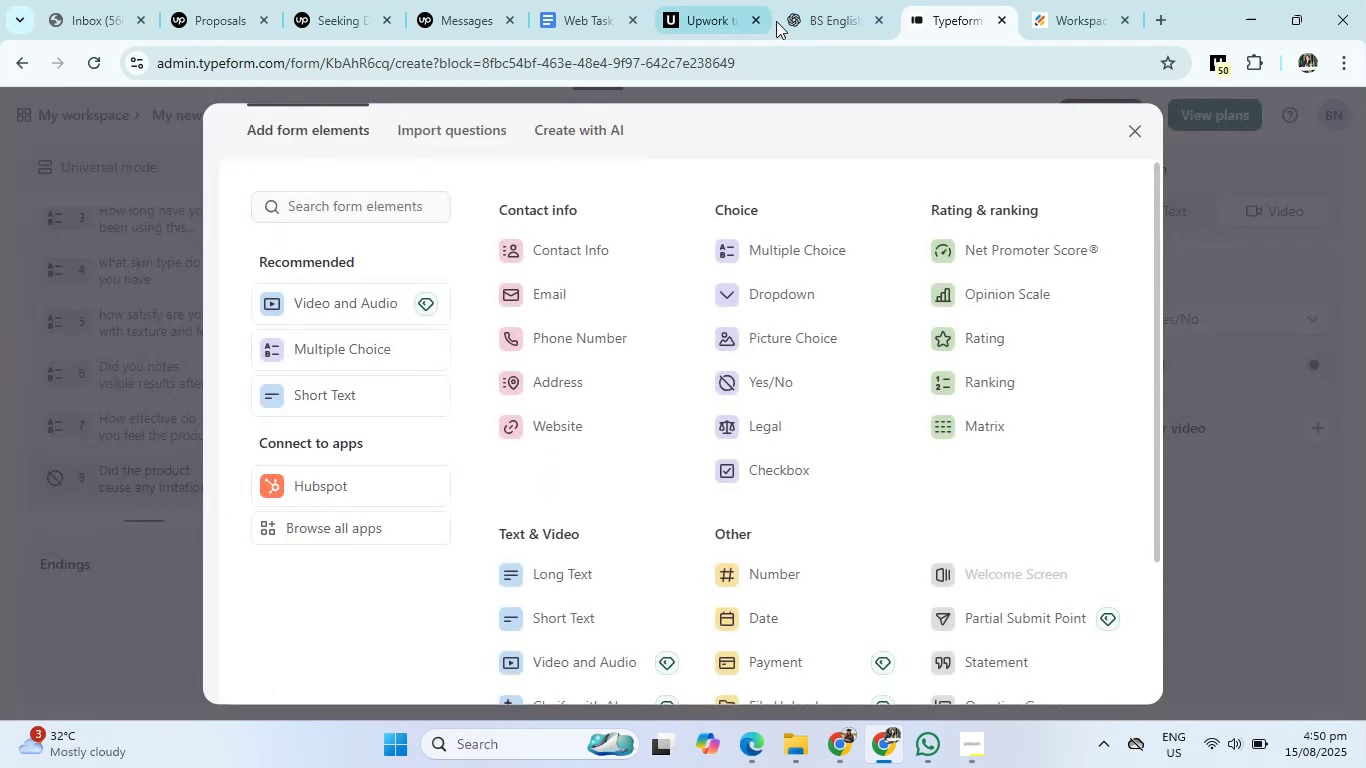 
left_click([815, 0])
 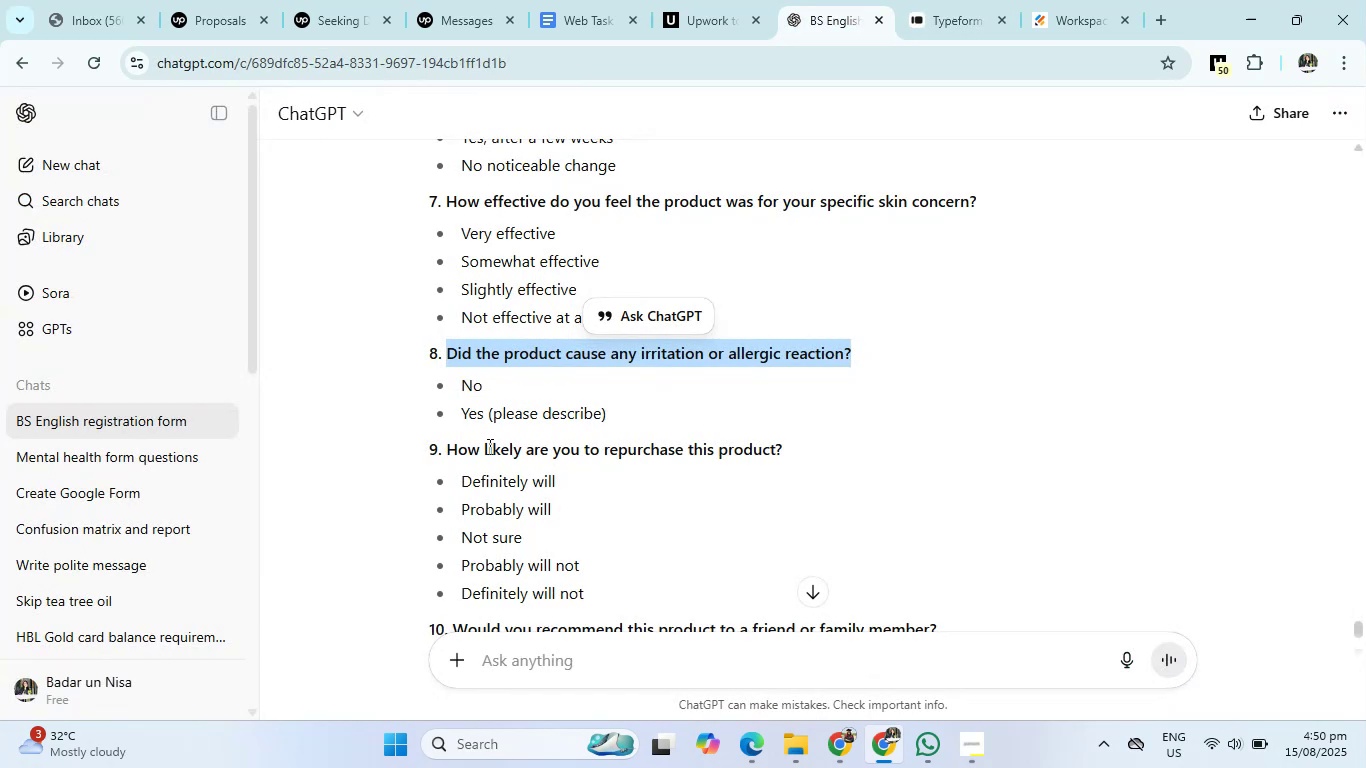 
left_click_drag(start_coordinate=[449, 448], to_coordinate=[791, 455])
 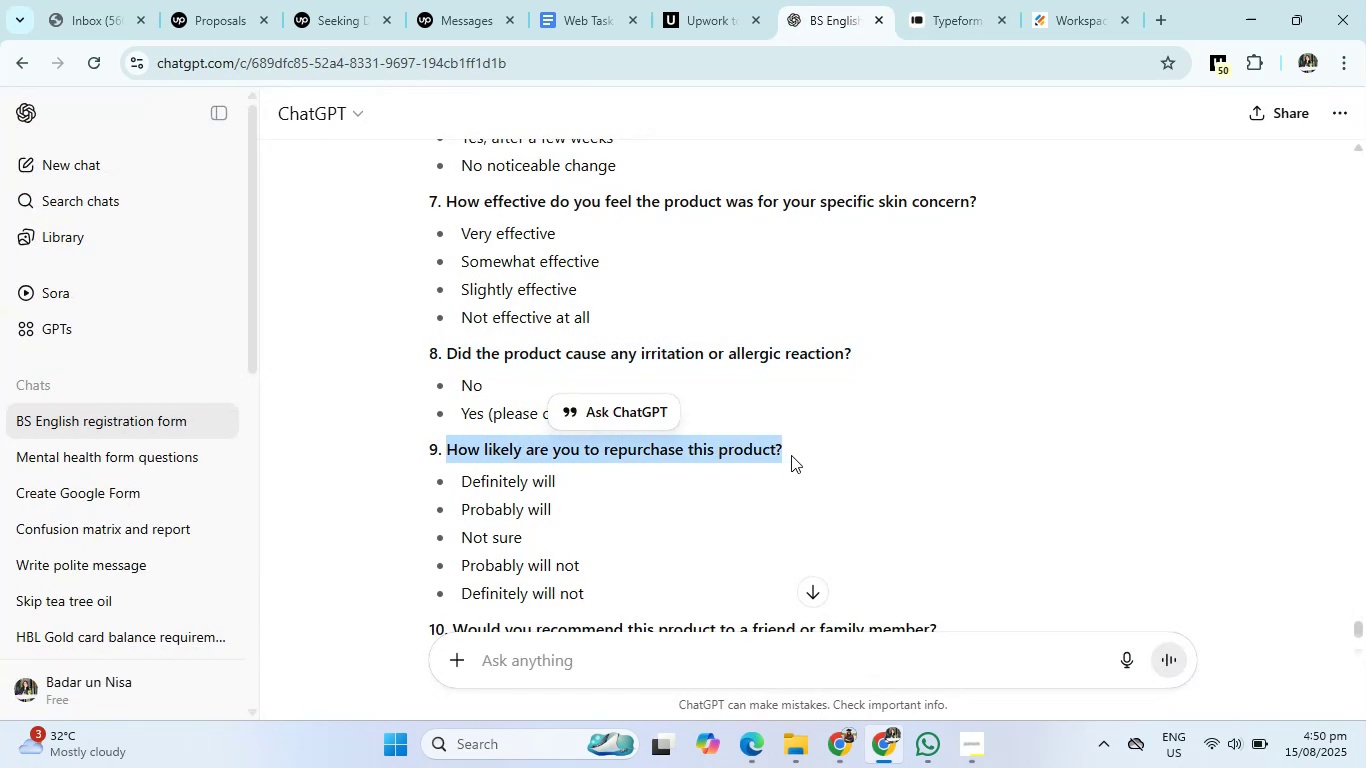 
key(Control+C)
 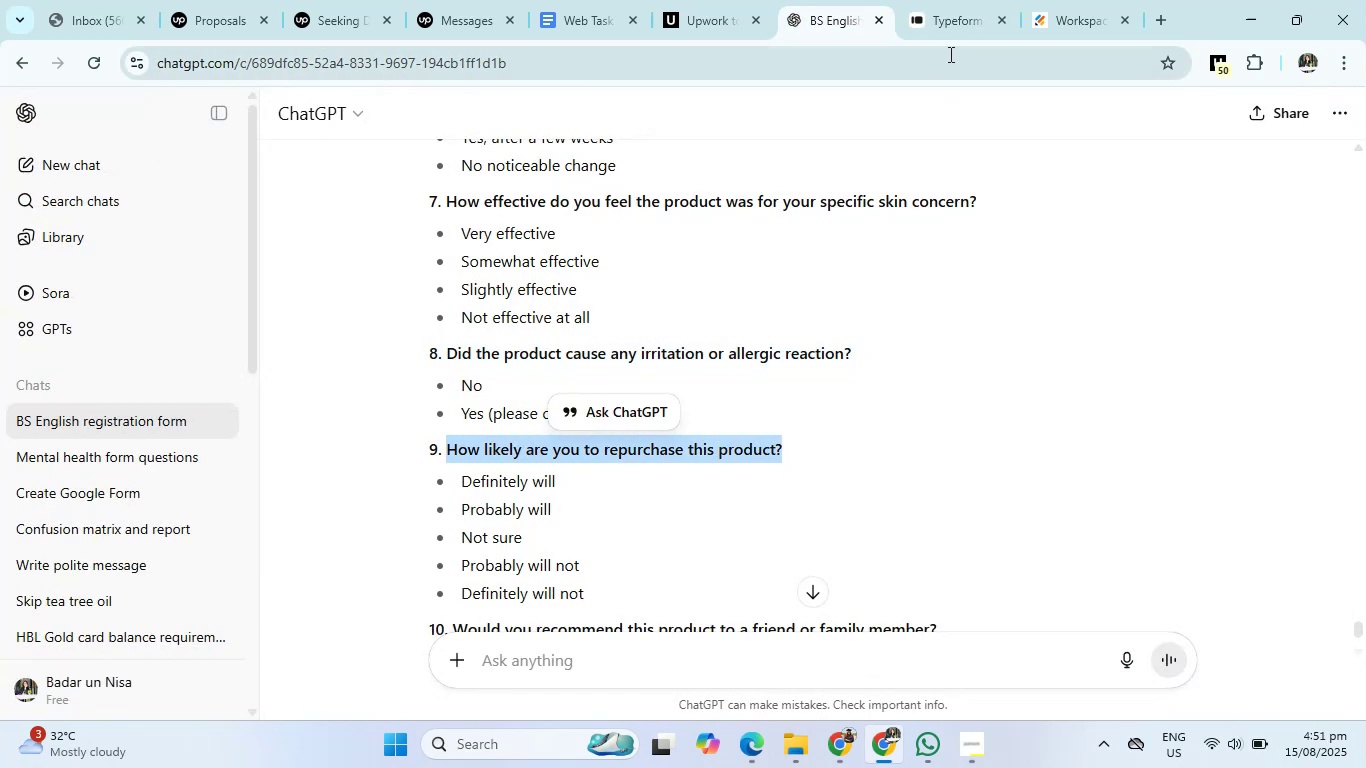 
left_click([952, 31])
 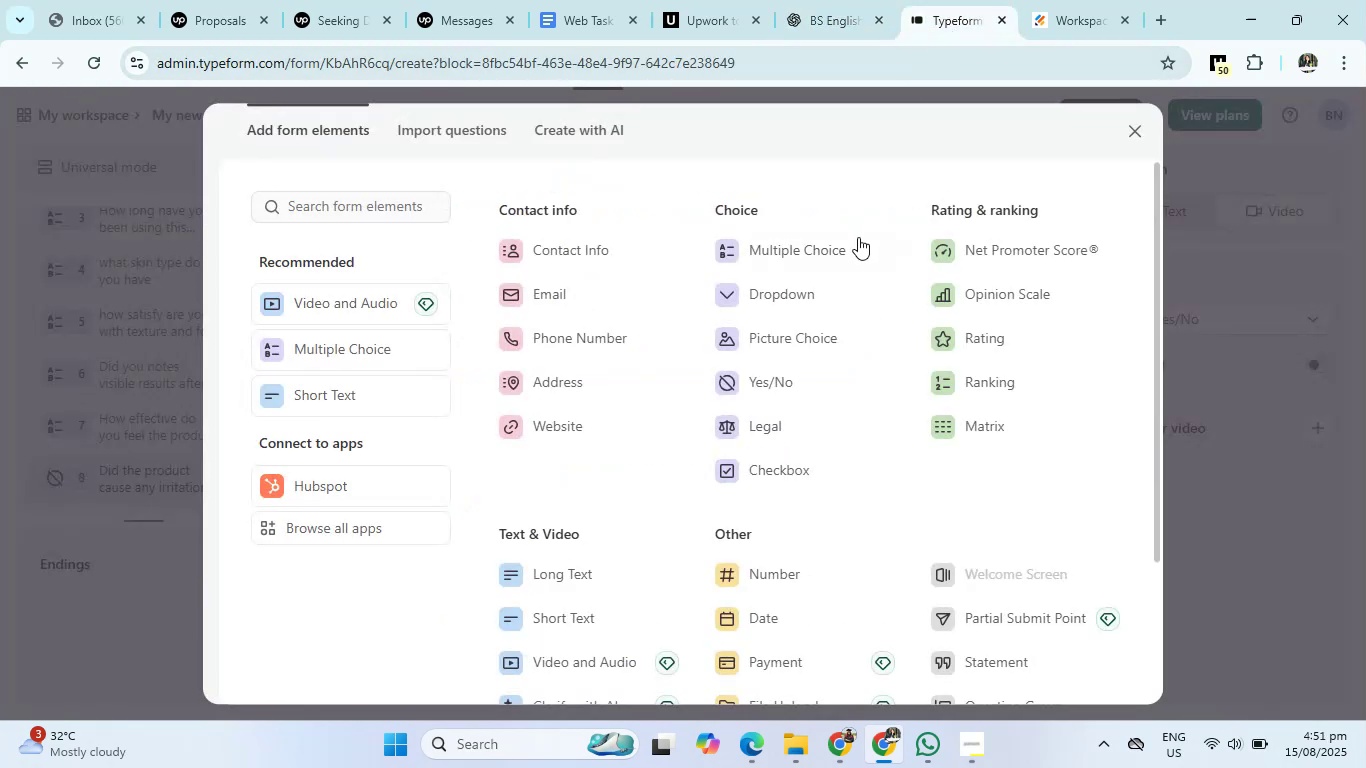 
left_click([842, 252])
 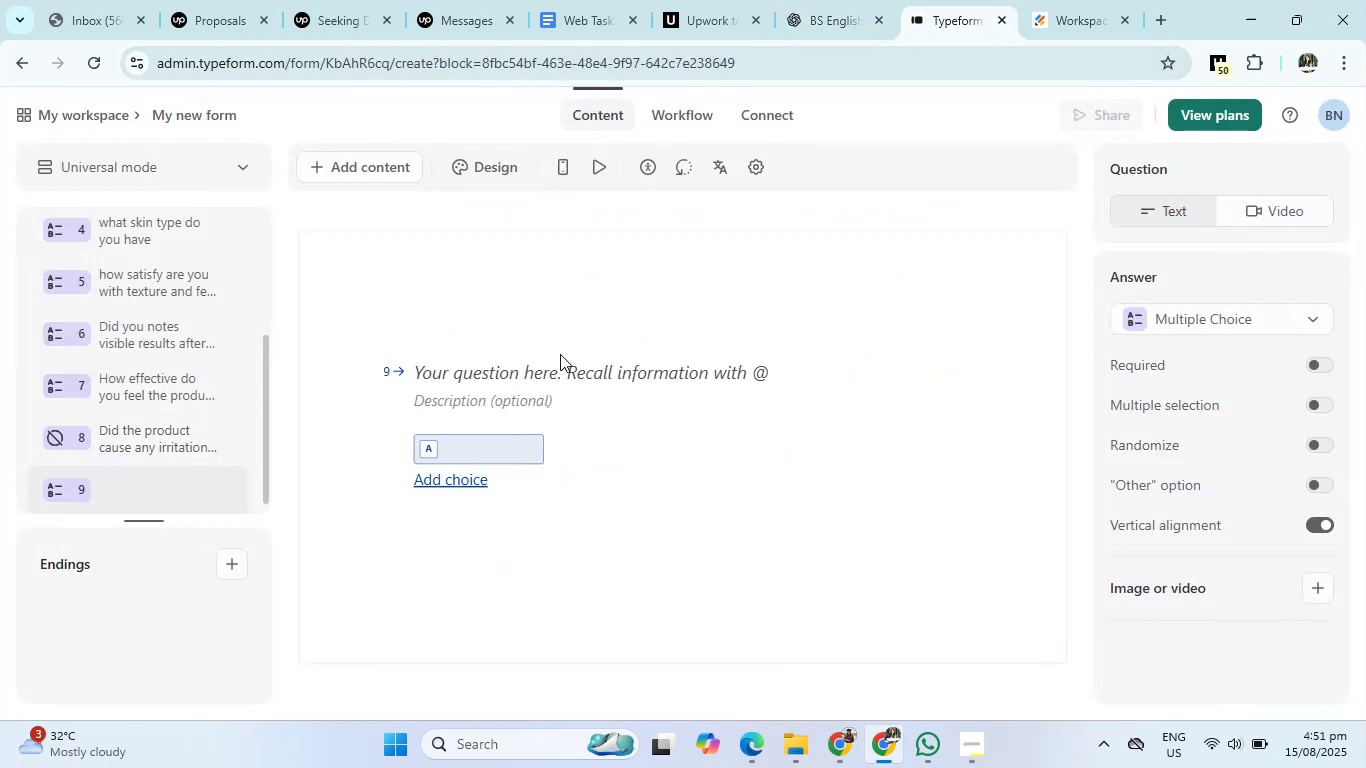 
left_click([550, 369])
 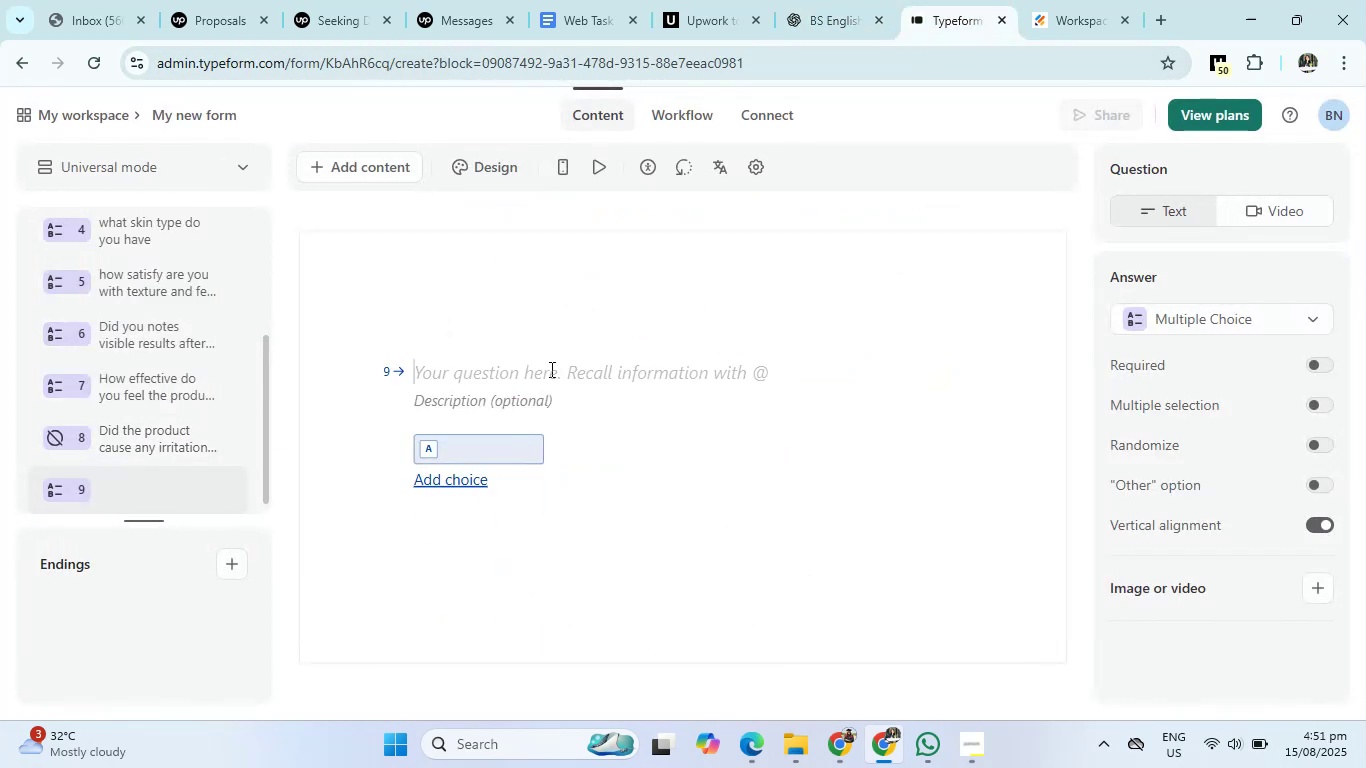 
key(Control+V)
 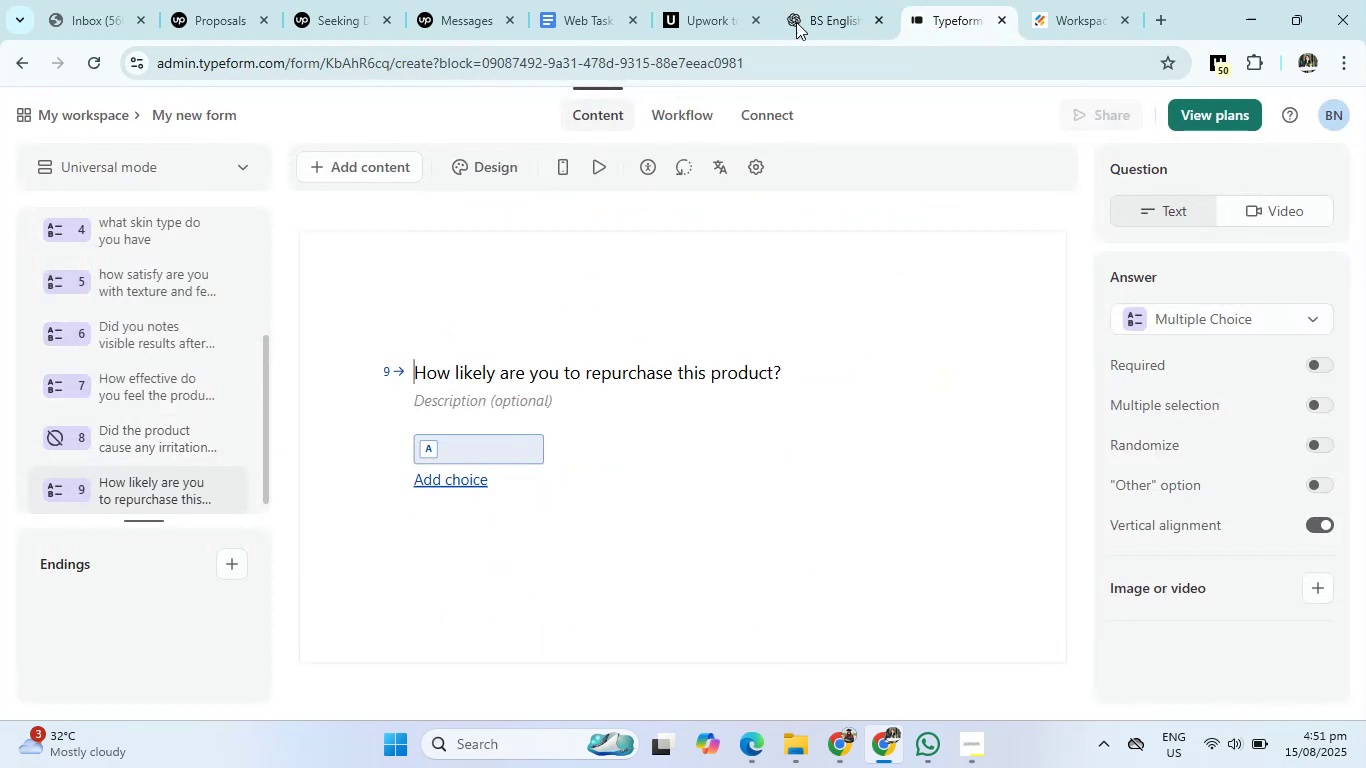 
left_click([822, 0])
 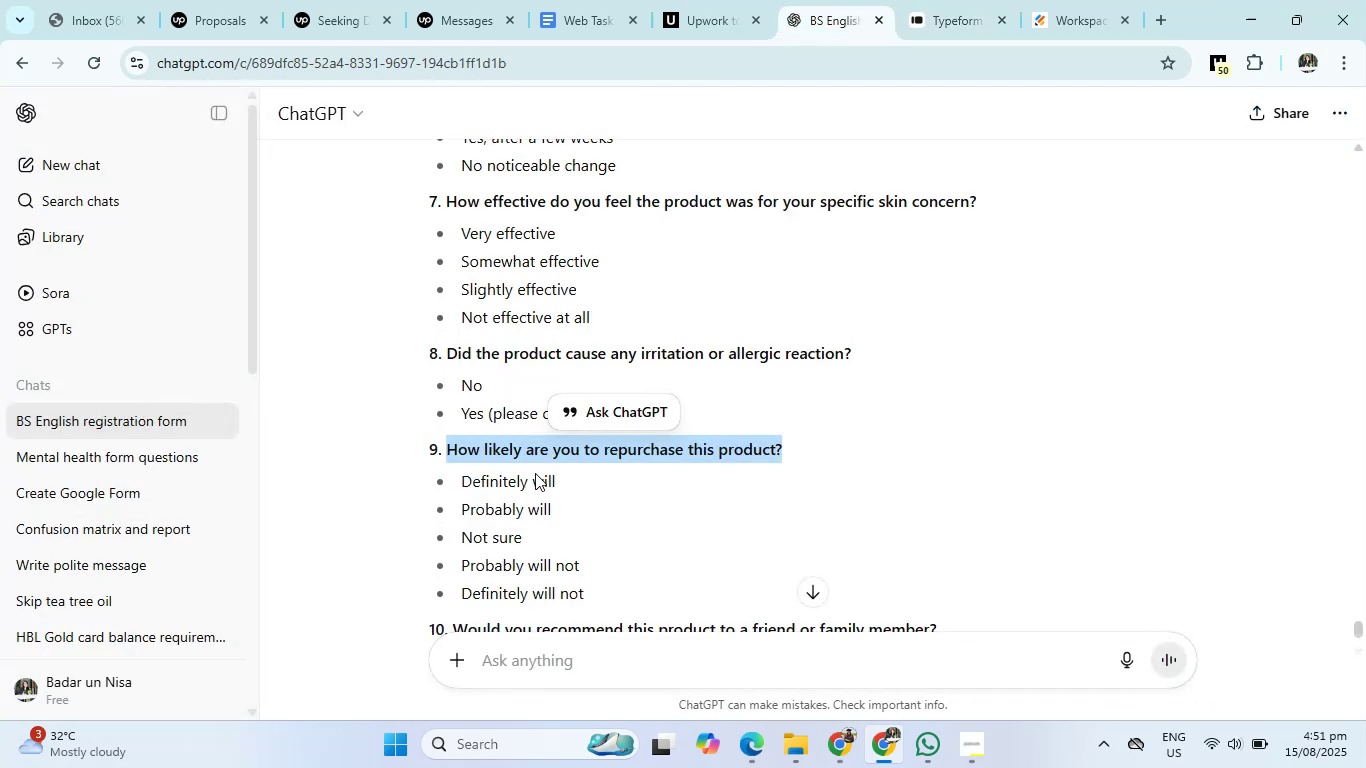 
scroll: coordinate [517, 492], scroll_direction: down, amount: 2.0
 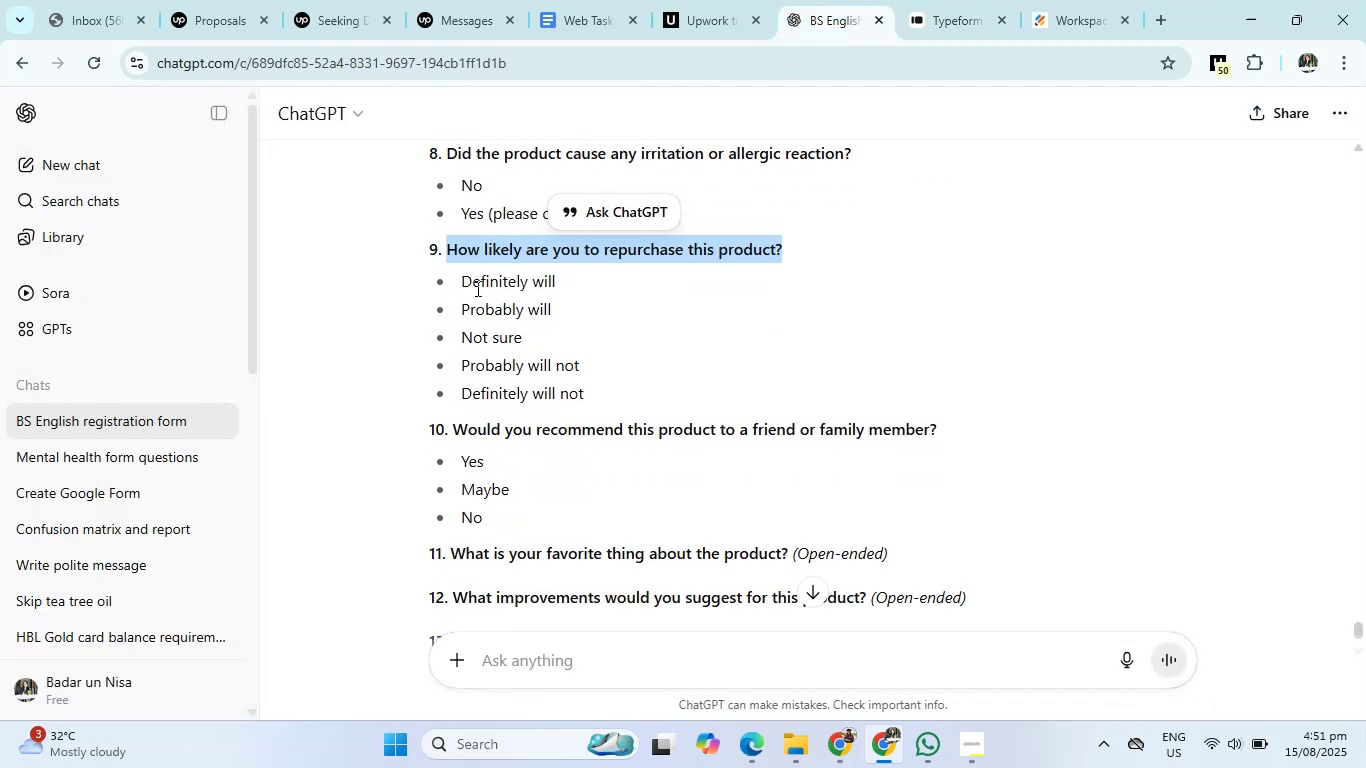 
left_click_drag(start_coordinate=[462, 283], to_coordinate=[594, 389])
 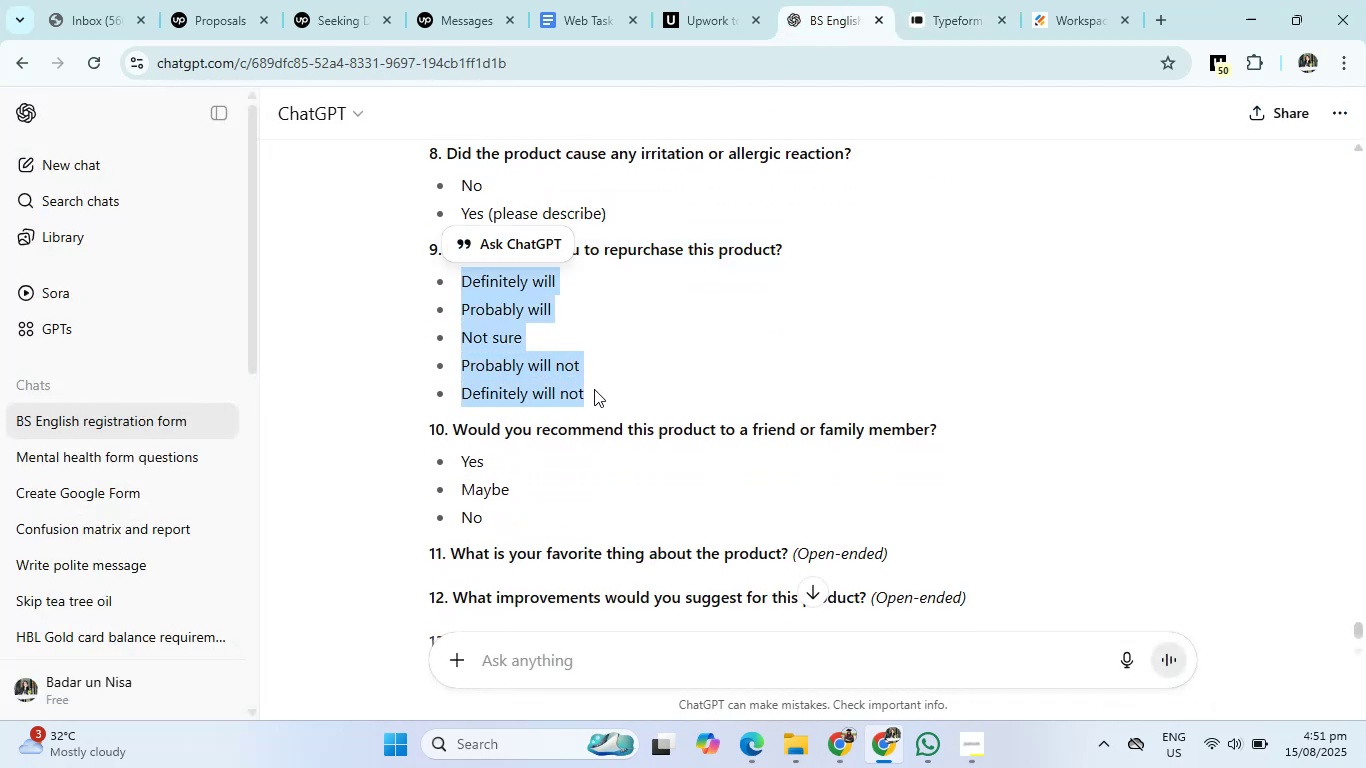 
key(Control+C)
 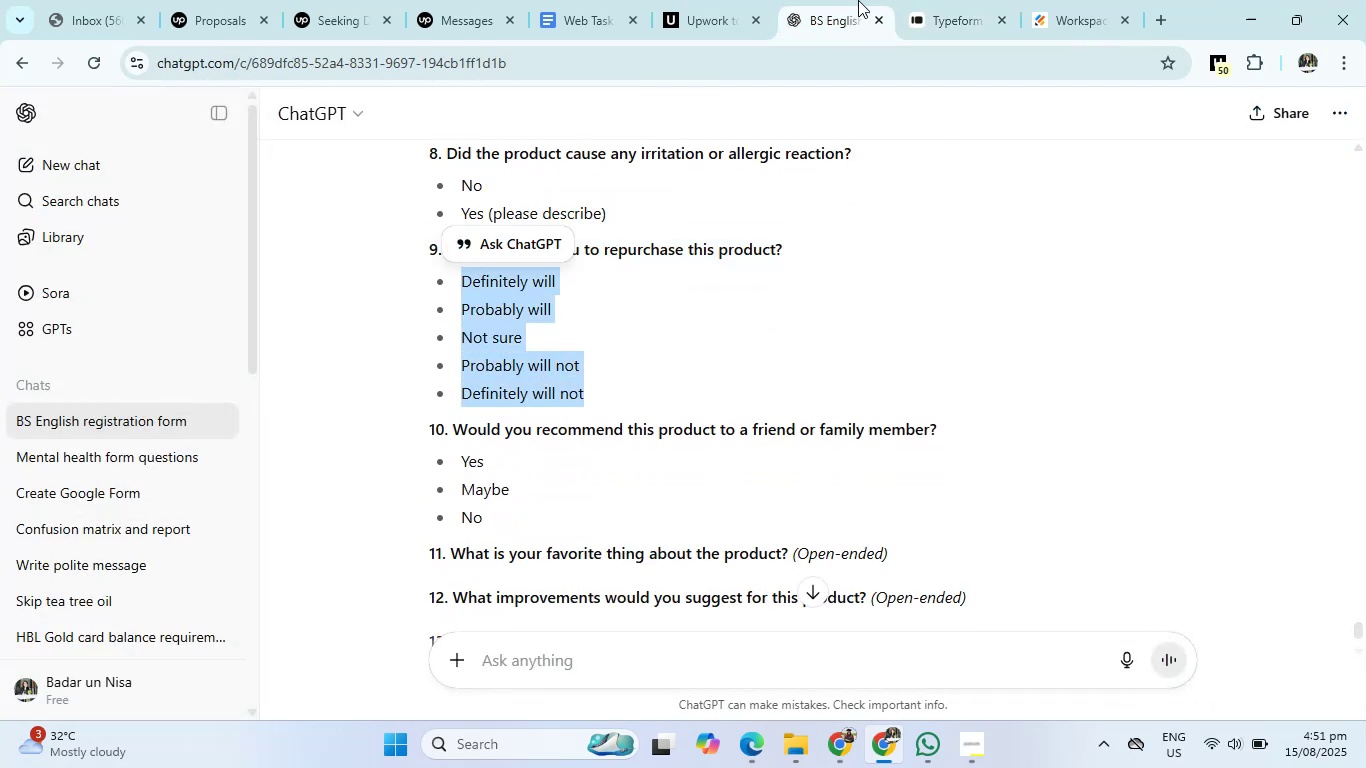 
left_click([927, 0])
 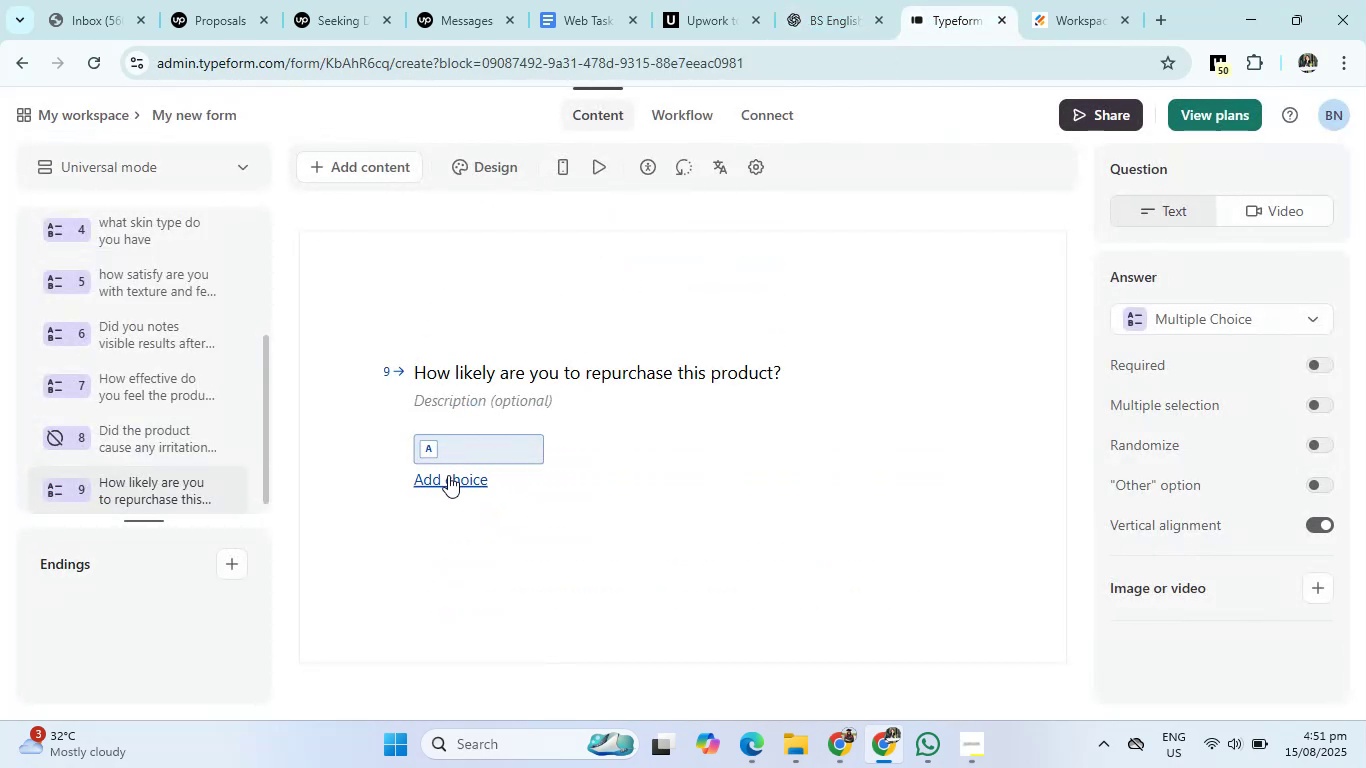 
left_click([474, 452])
 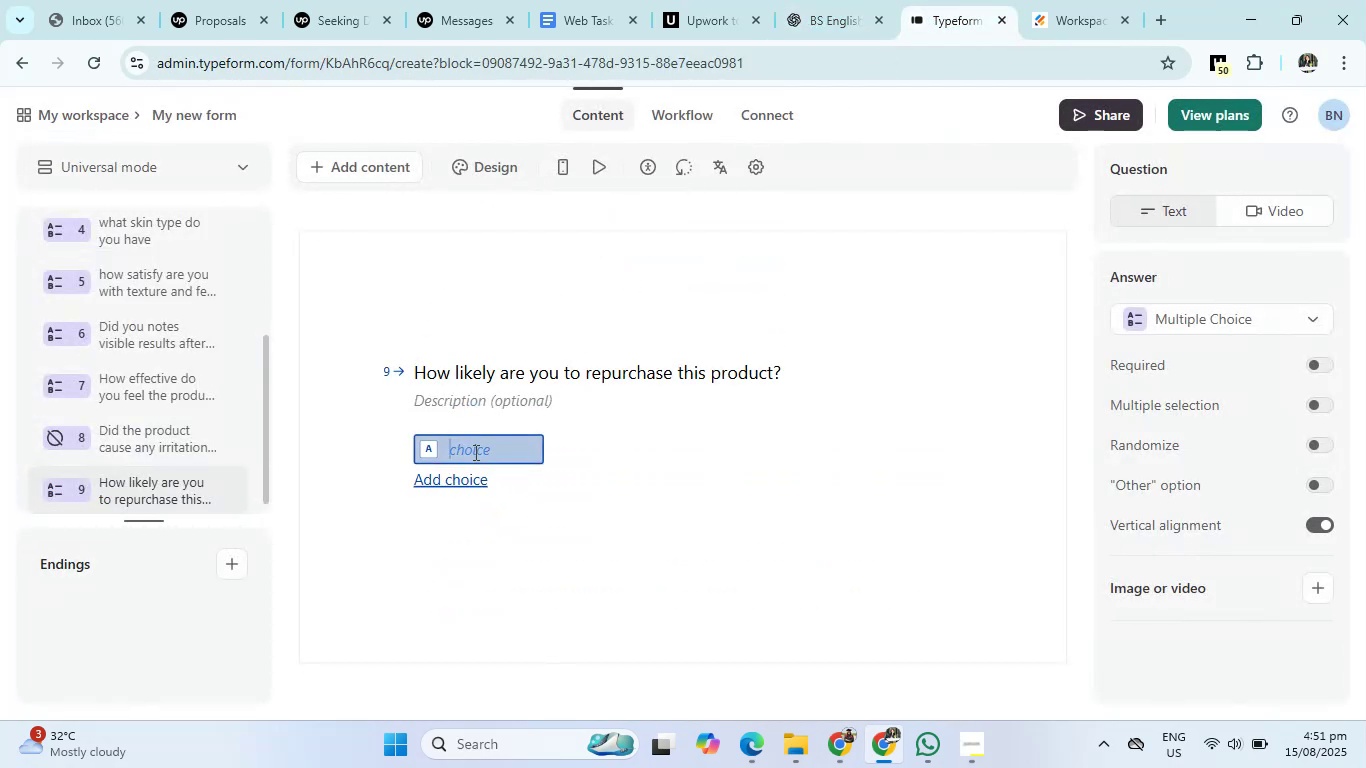 
key(Control+V)
 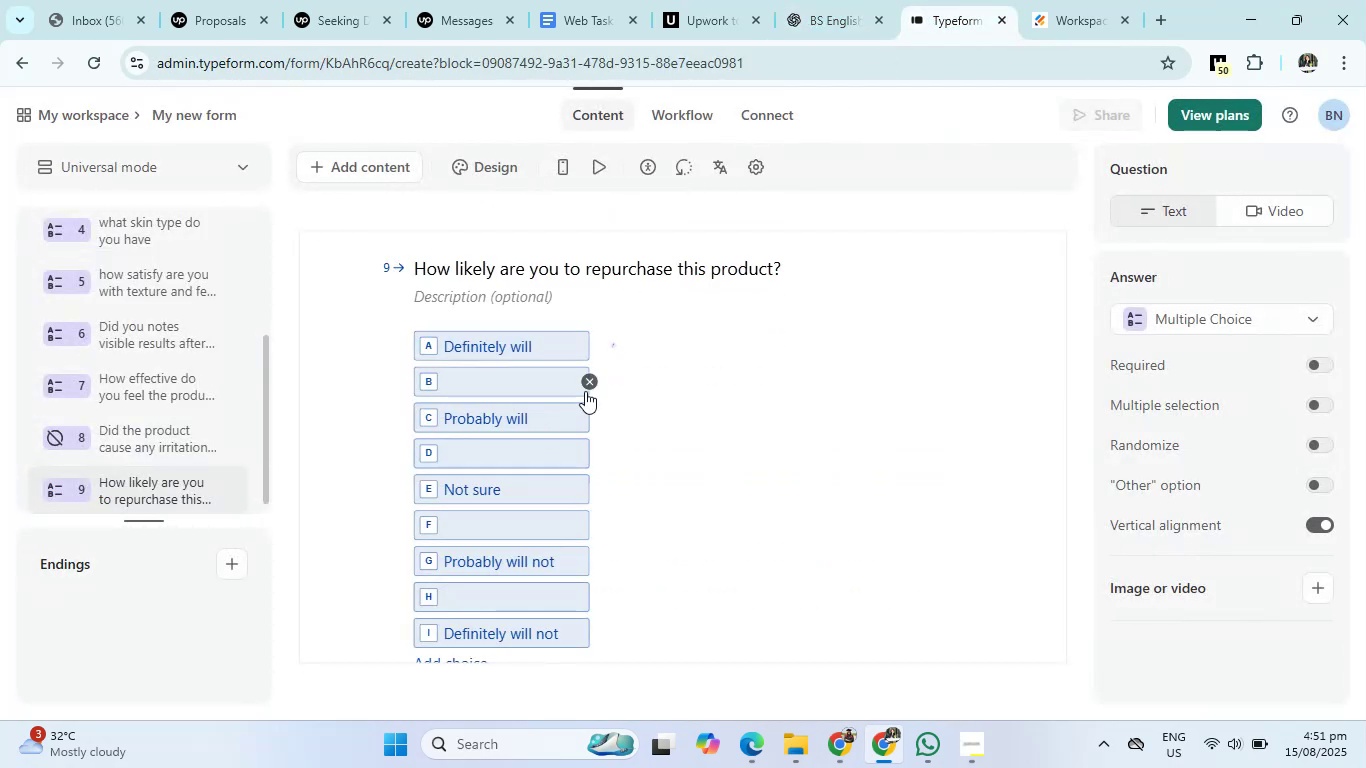 
left_click([592, 386])
 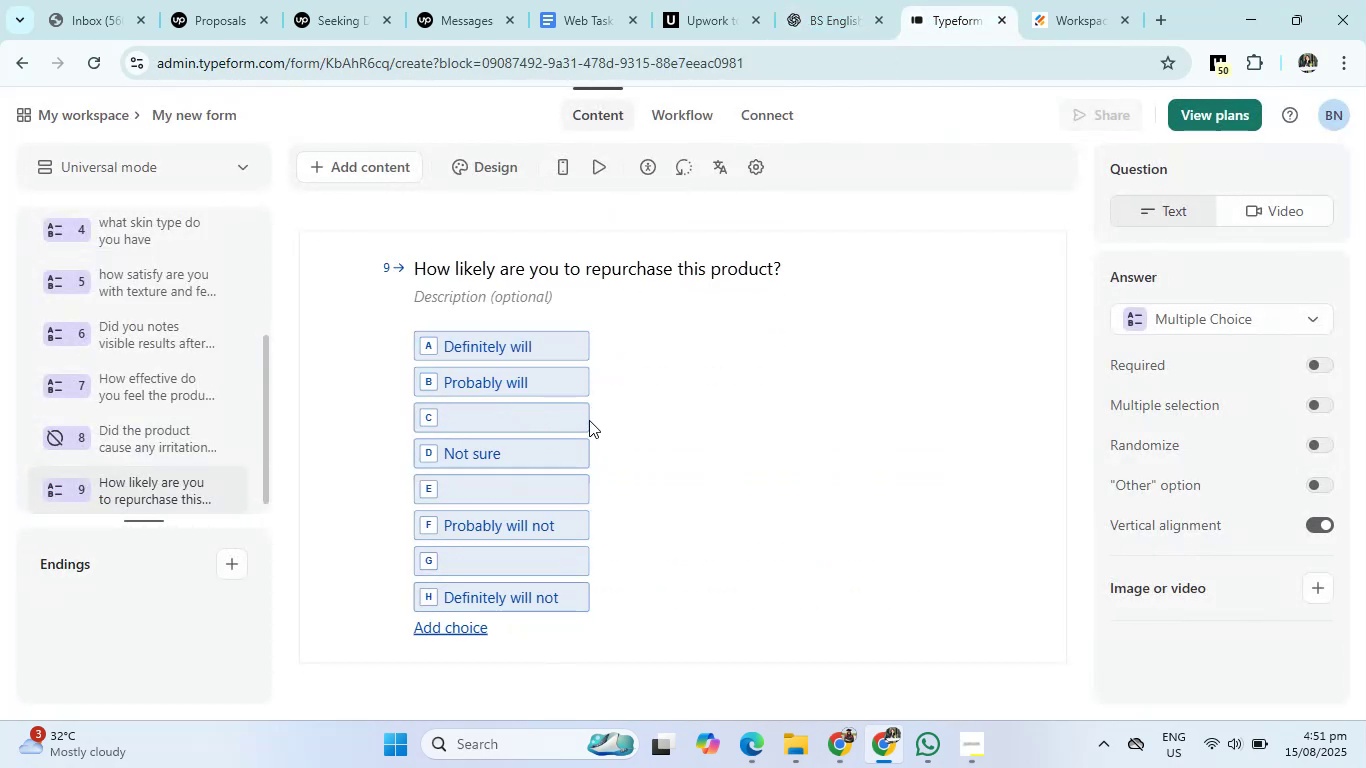 
left_click([587, 417])
 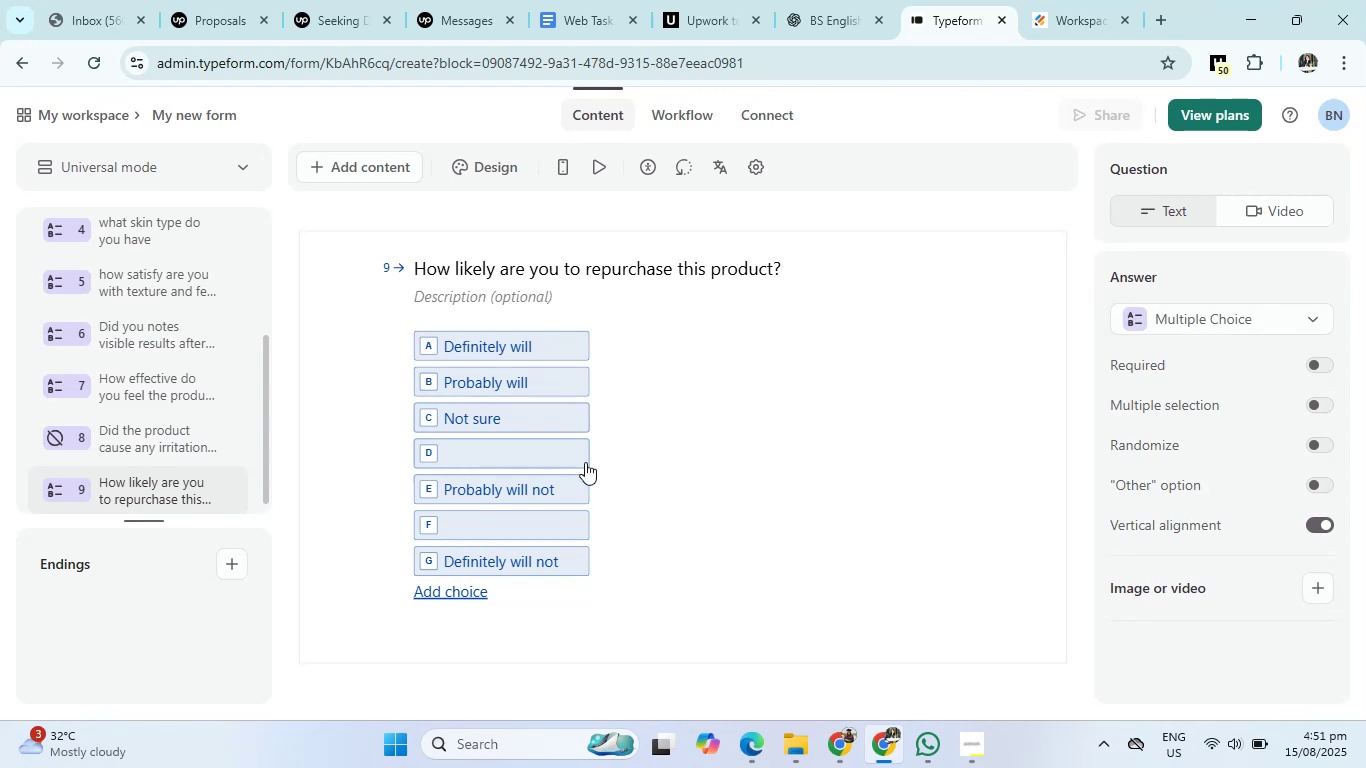 
left_click([585, 447])
 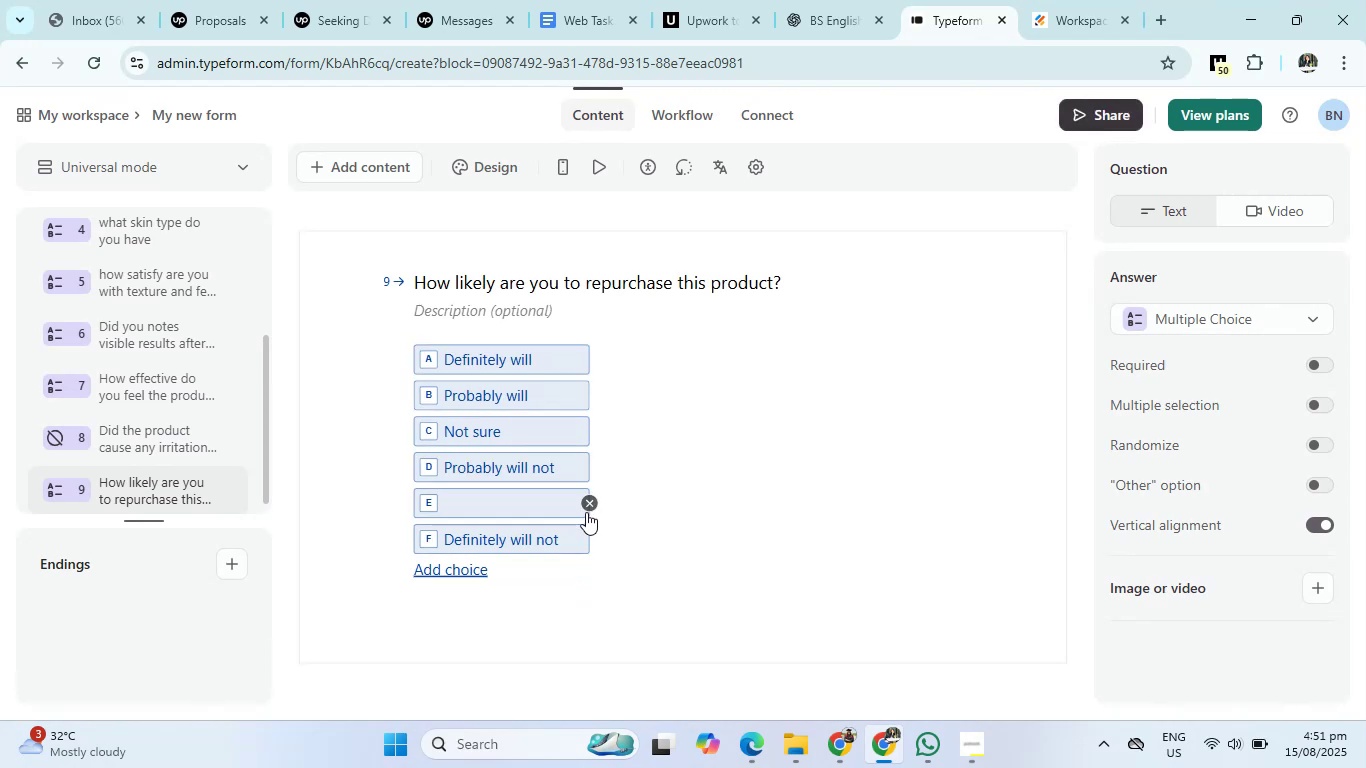 
left_click([589, 502])
 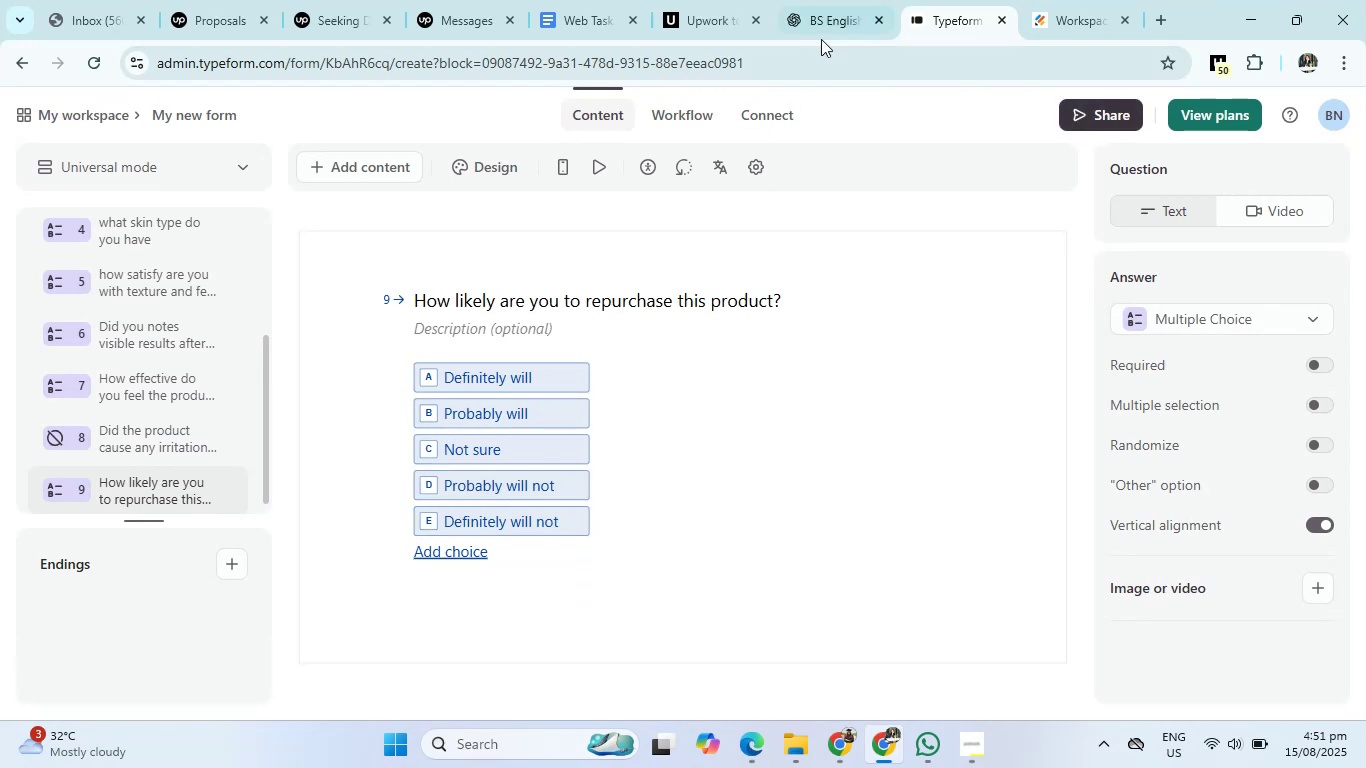 
left_click([827, 22])
 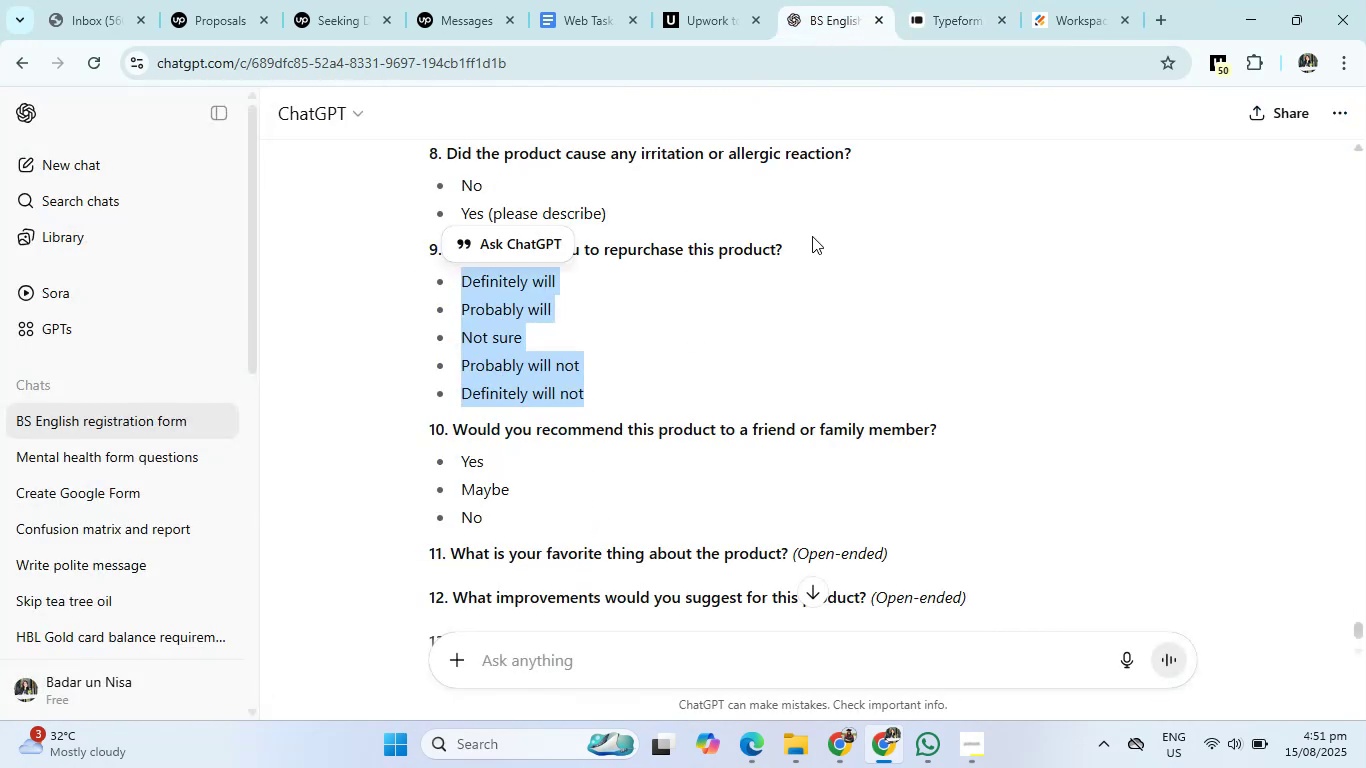 
scroll: coordinate [795, 423], scroll_direction: down, amount: 2.0
 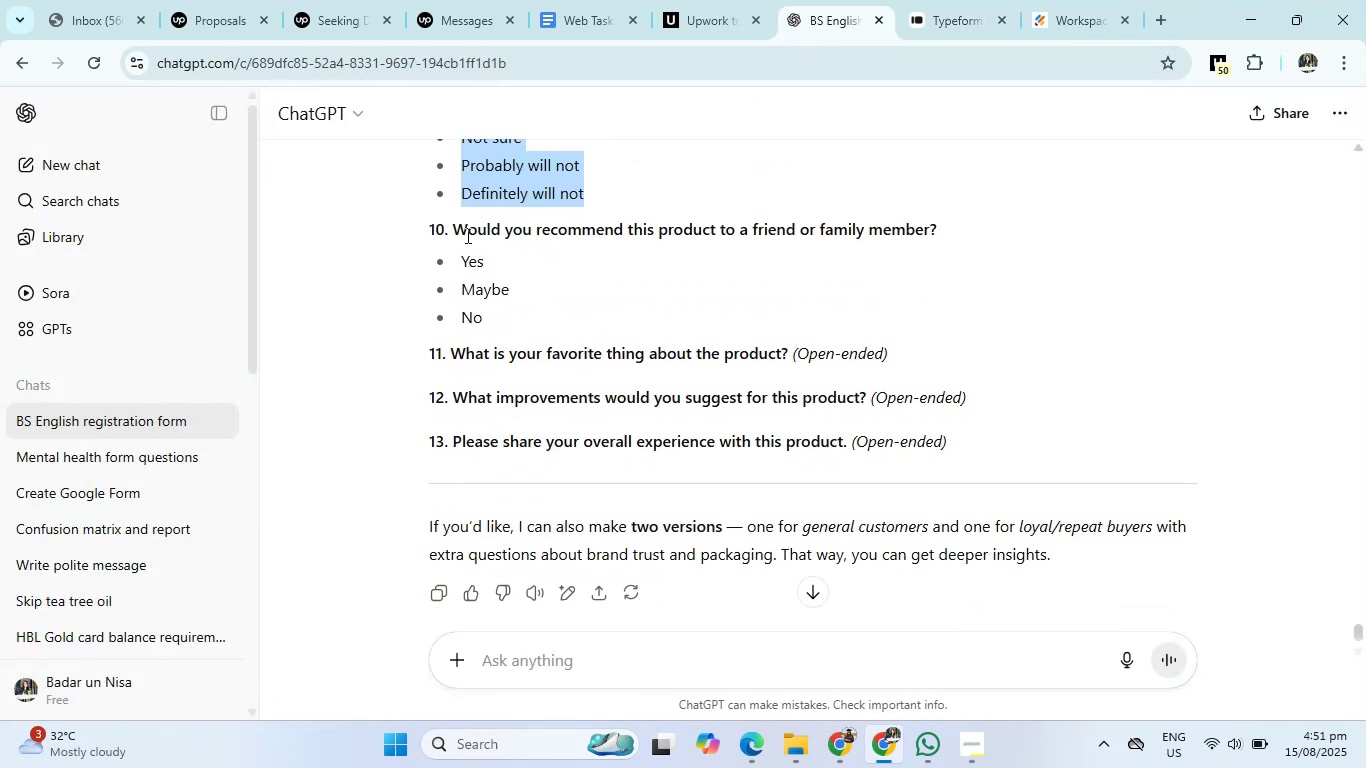 
left_click_drag(start_coordinate=[455, 231], to_coordinate=[945, 229])
 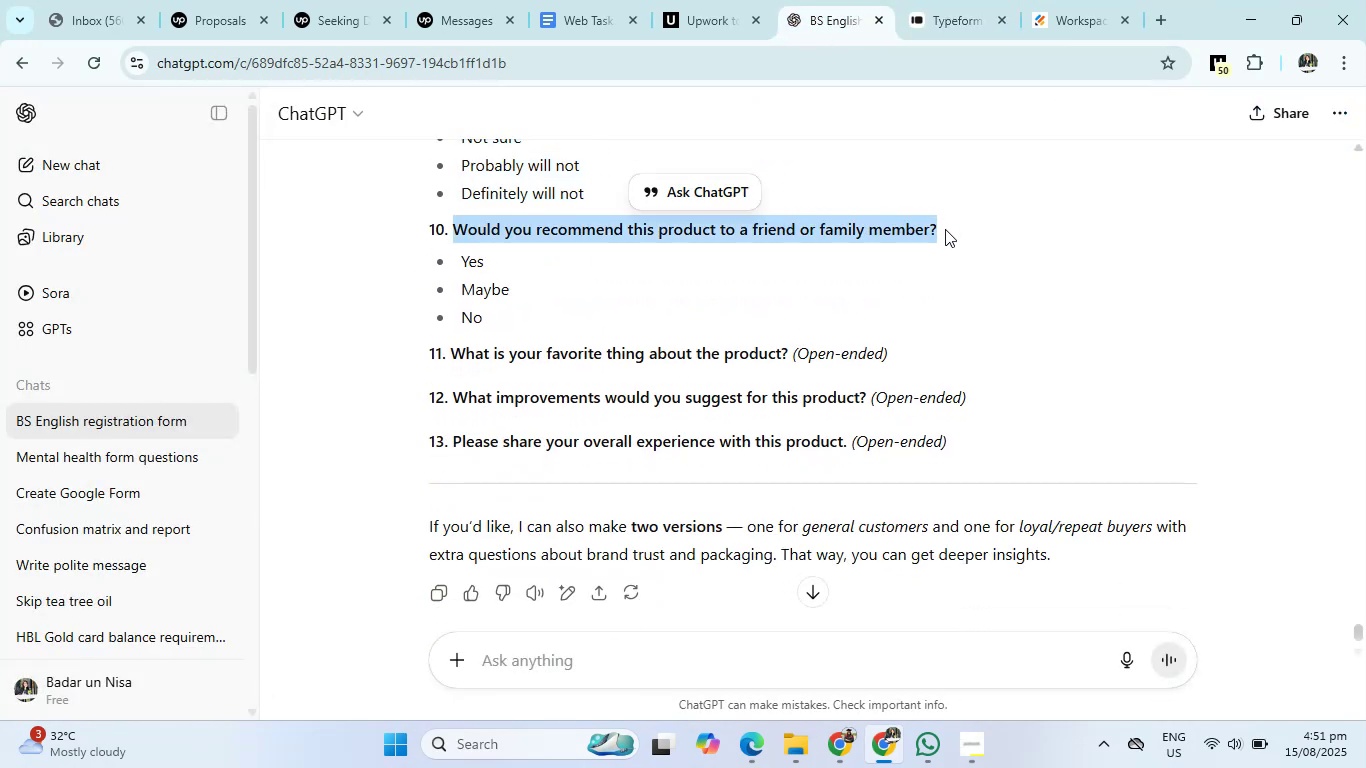 
key(Control+C)
 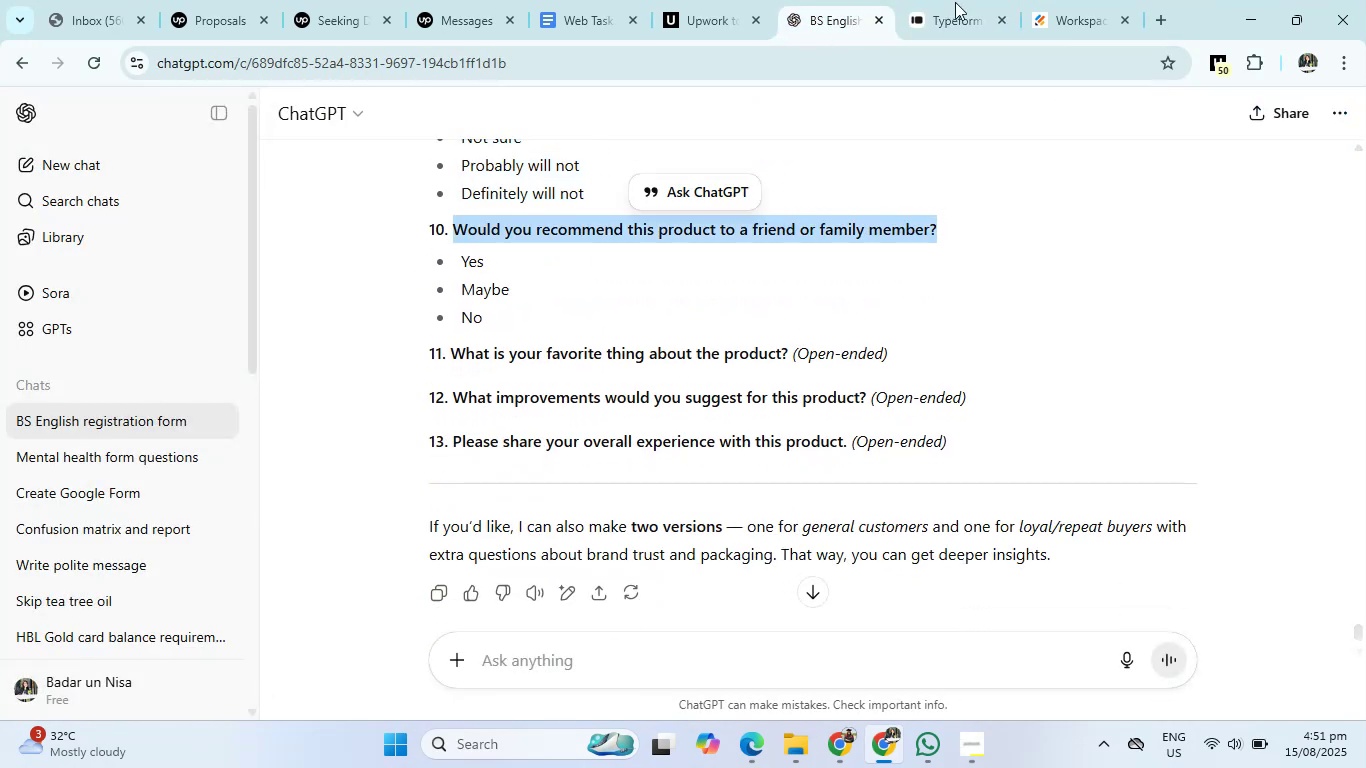 
left_click([956, 0])
 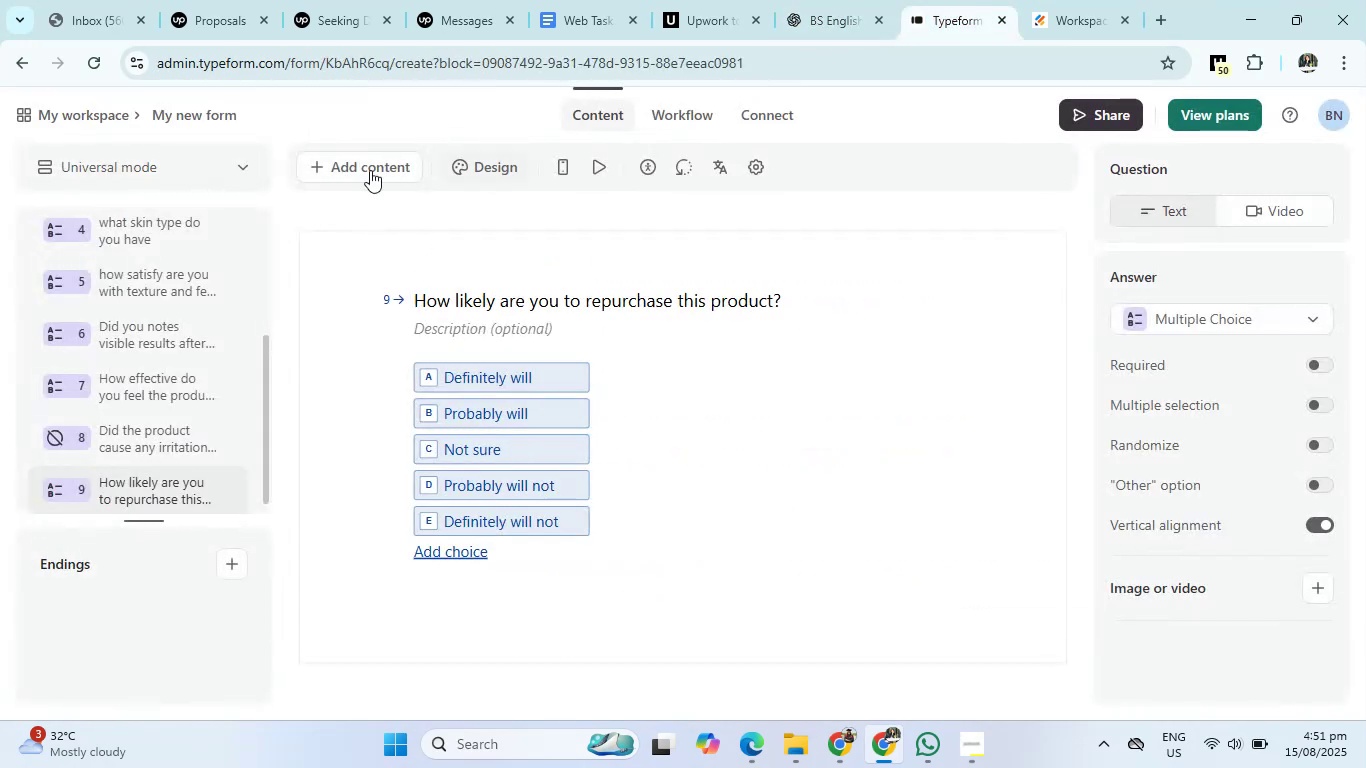 
left_click([340, 166])
 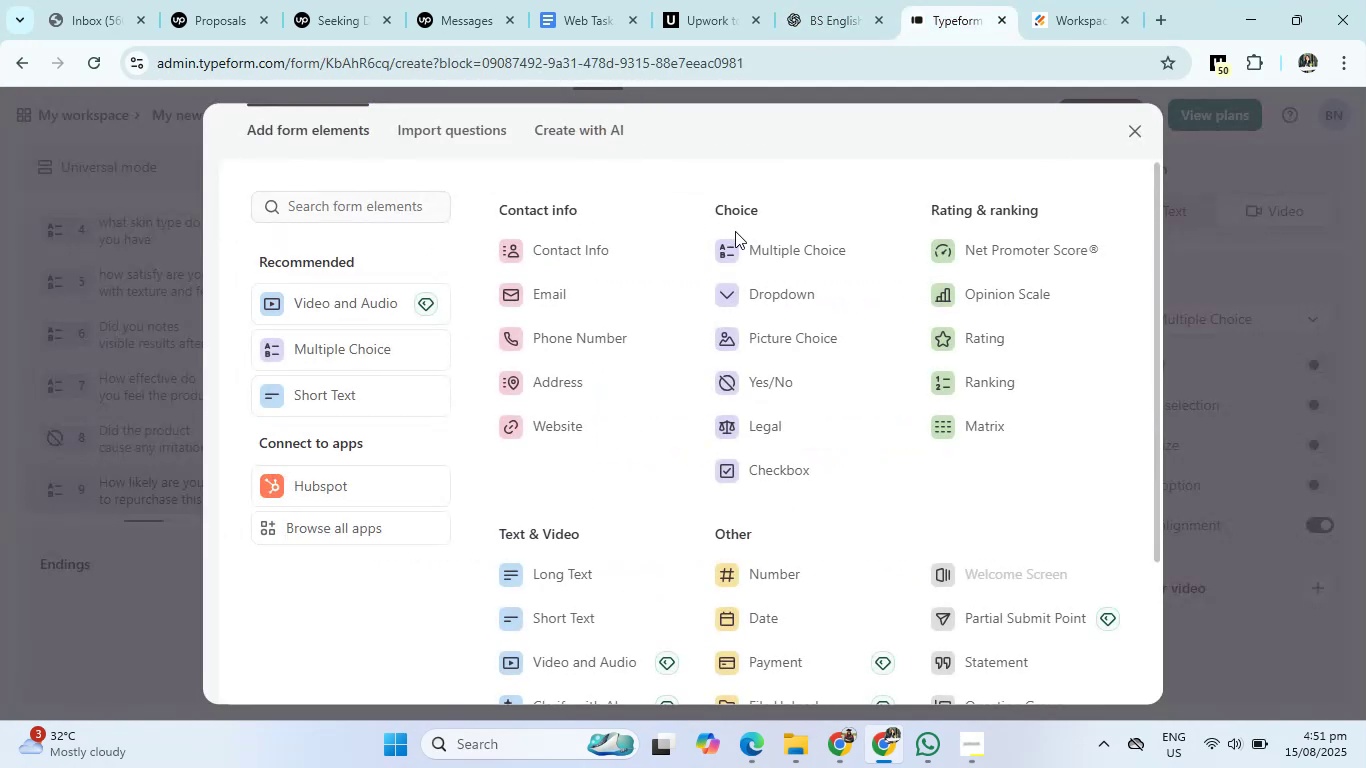 
left_click([741, 242])
 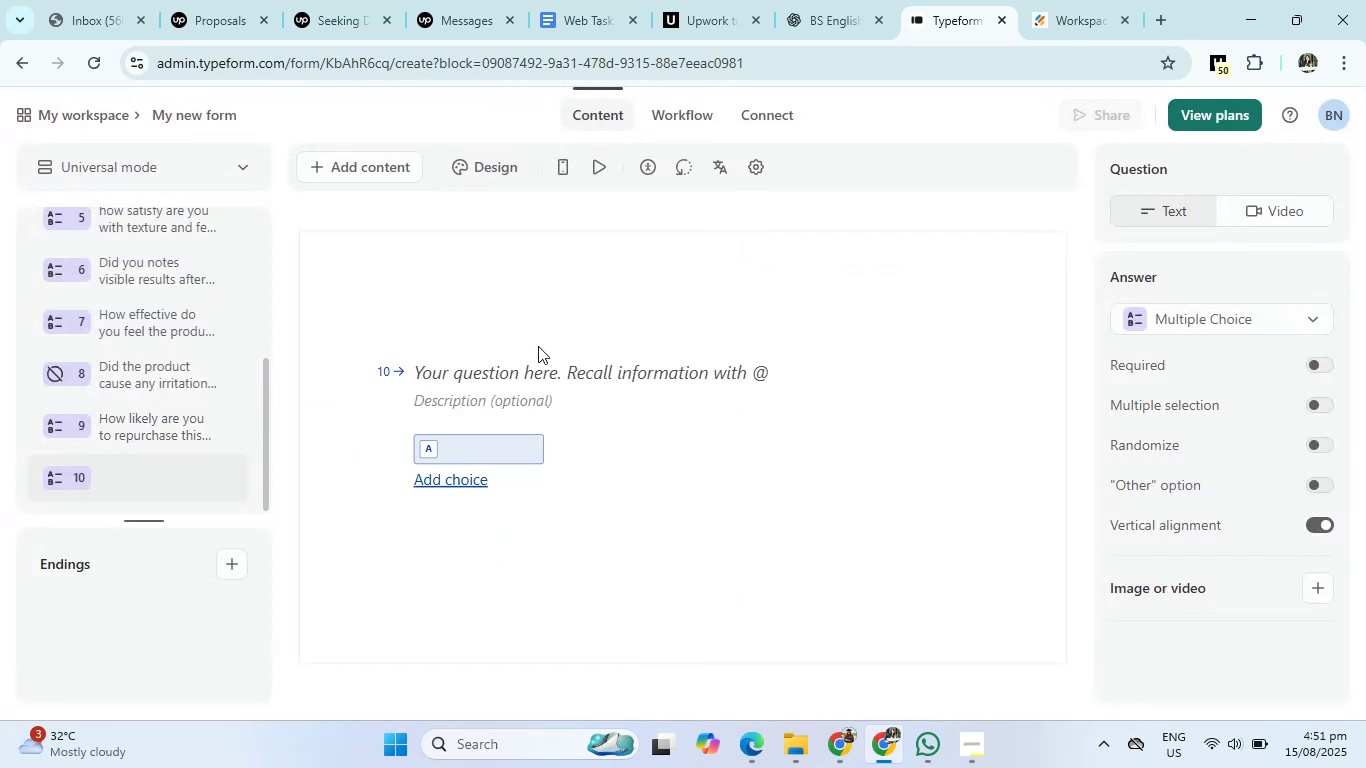 
left_click([526, 375])
 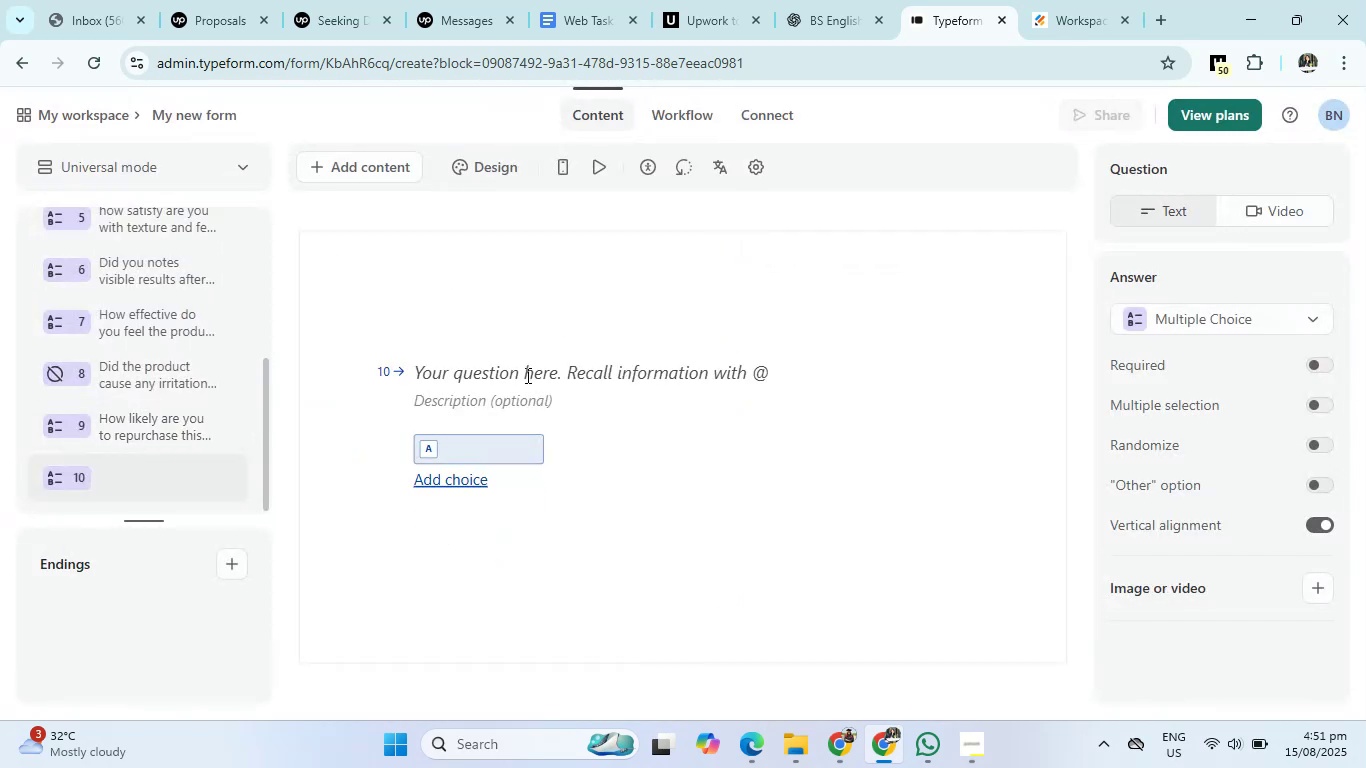 
key(Control+V)
 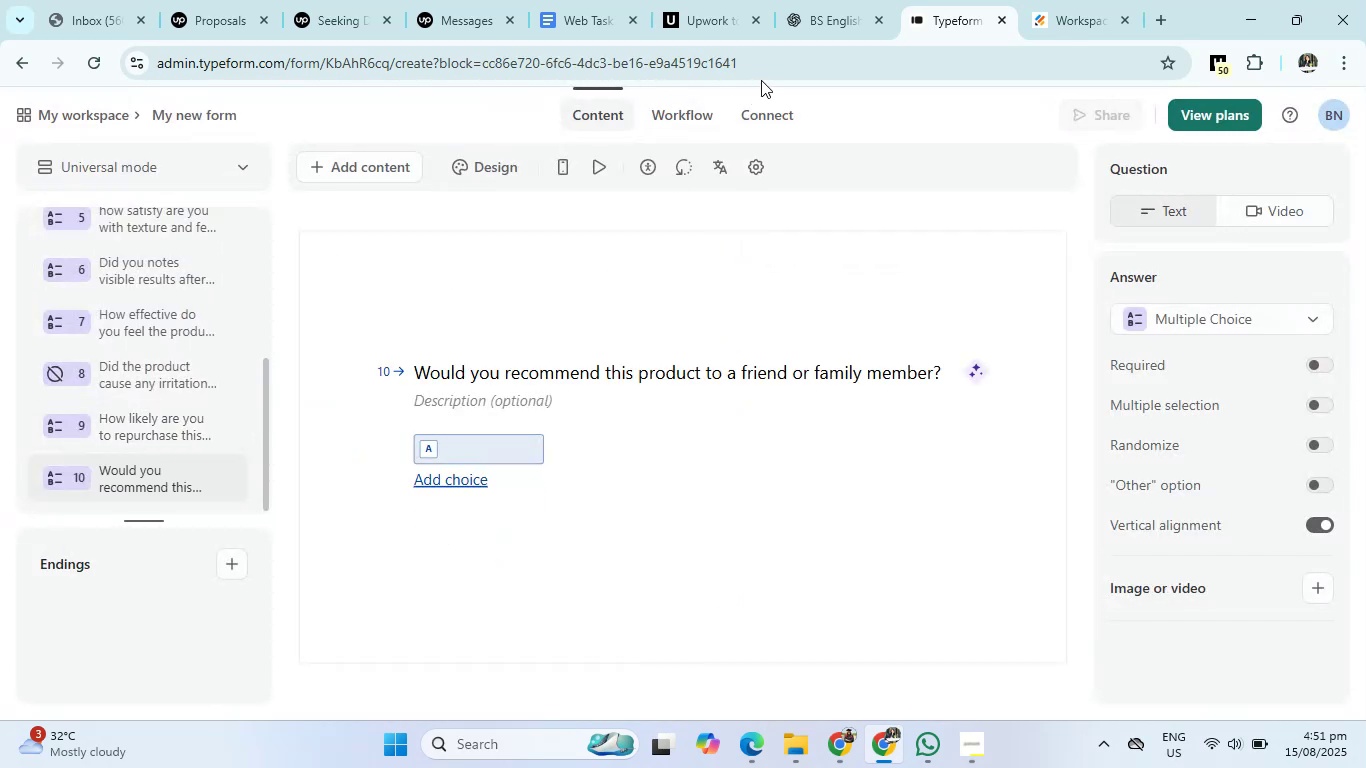 
left_click([832, 0])
 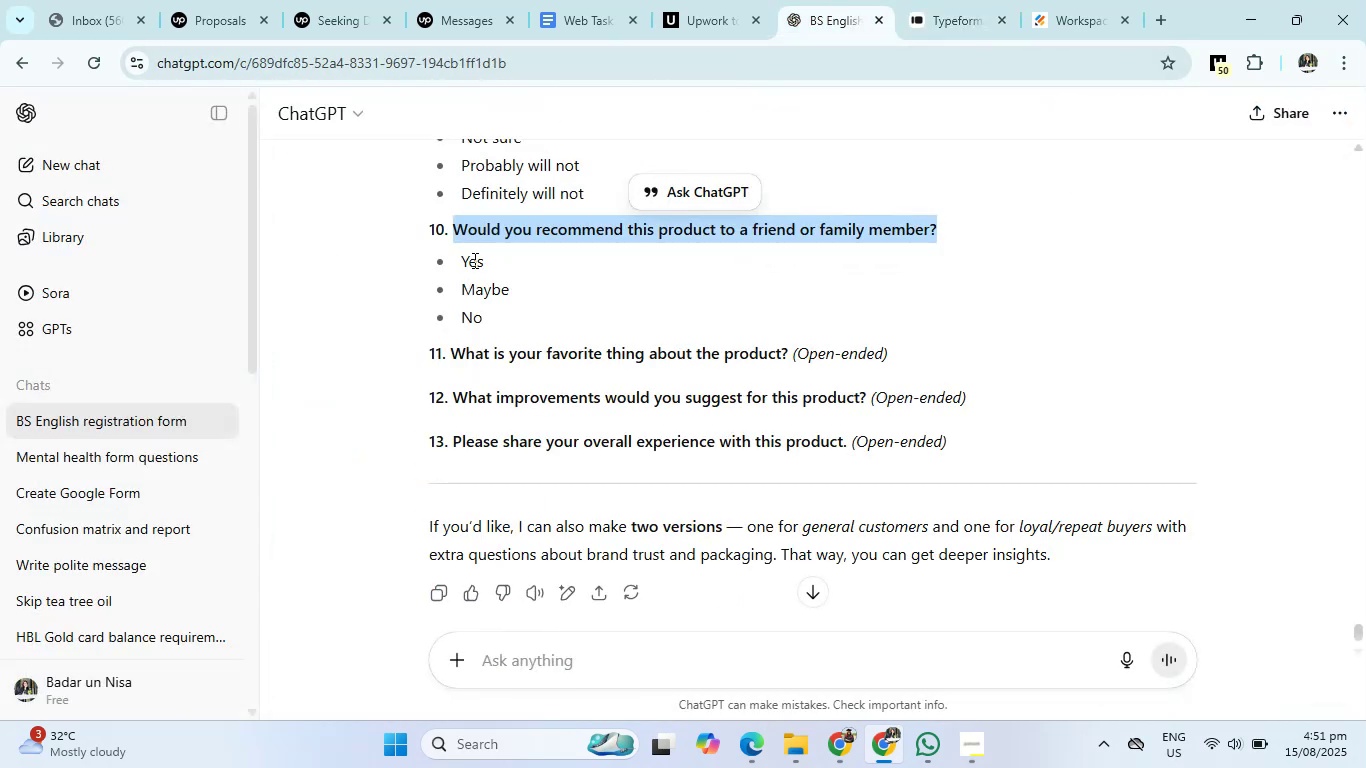 
left_click_drag(start_coordinate=[459, 258], to_coordinate=[502, 325])
 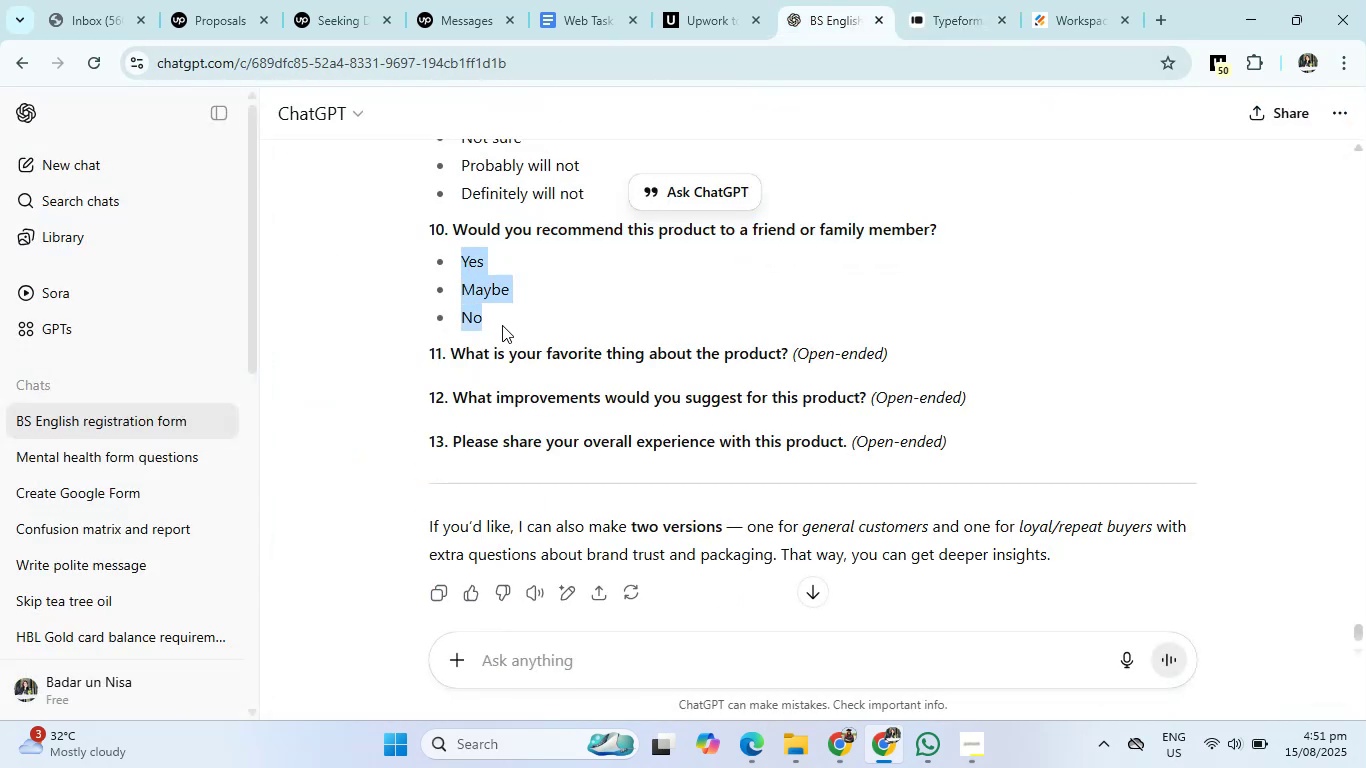 
key(Control+C)
 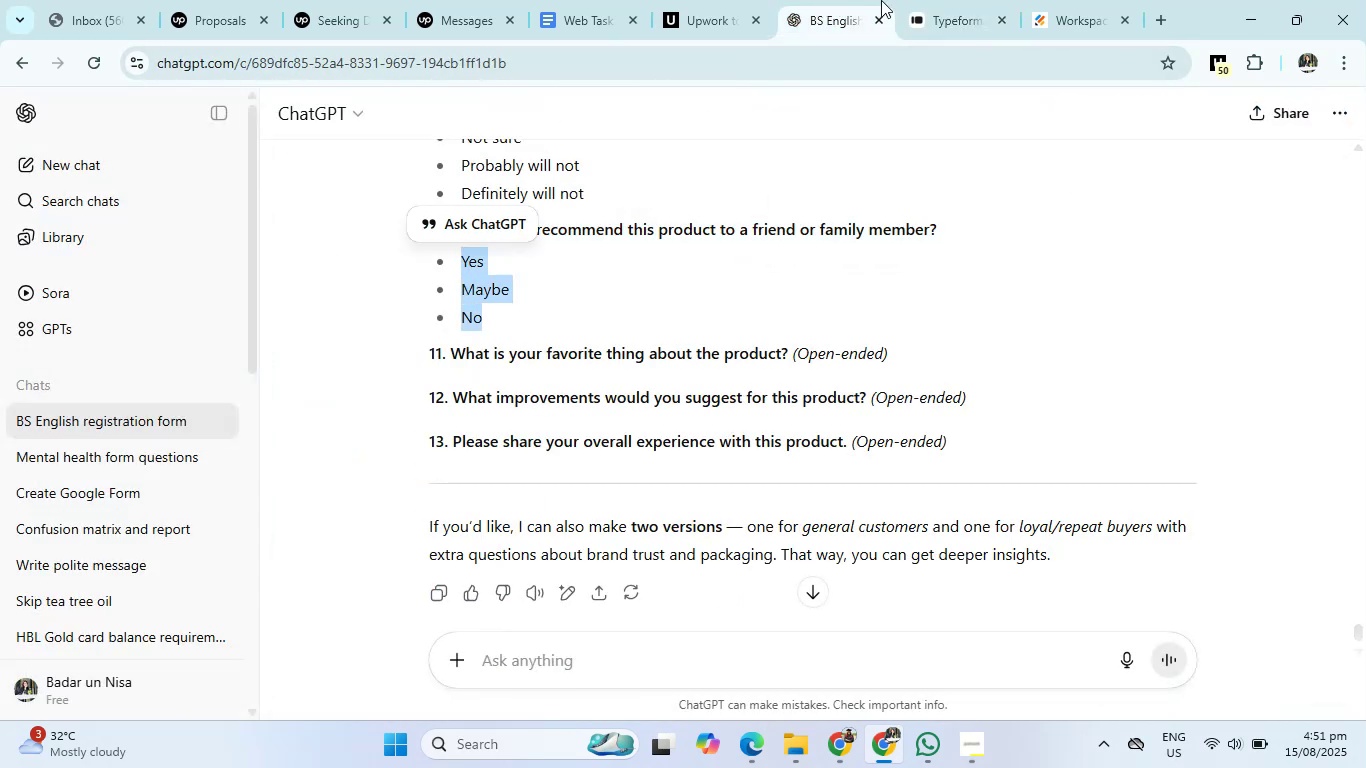 
left_click([937, 0])
 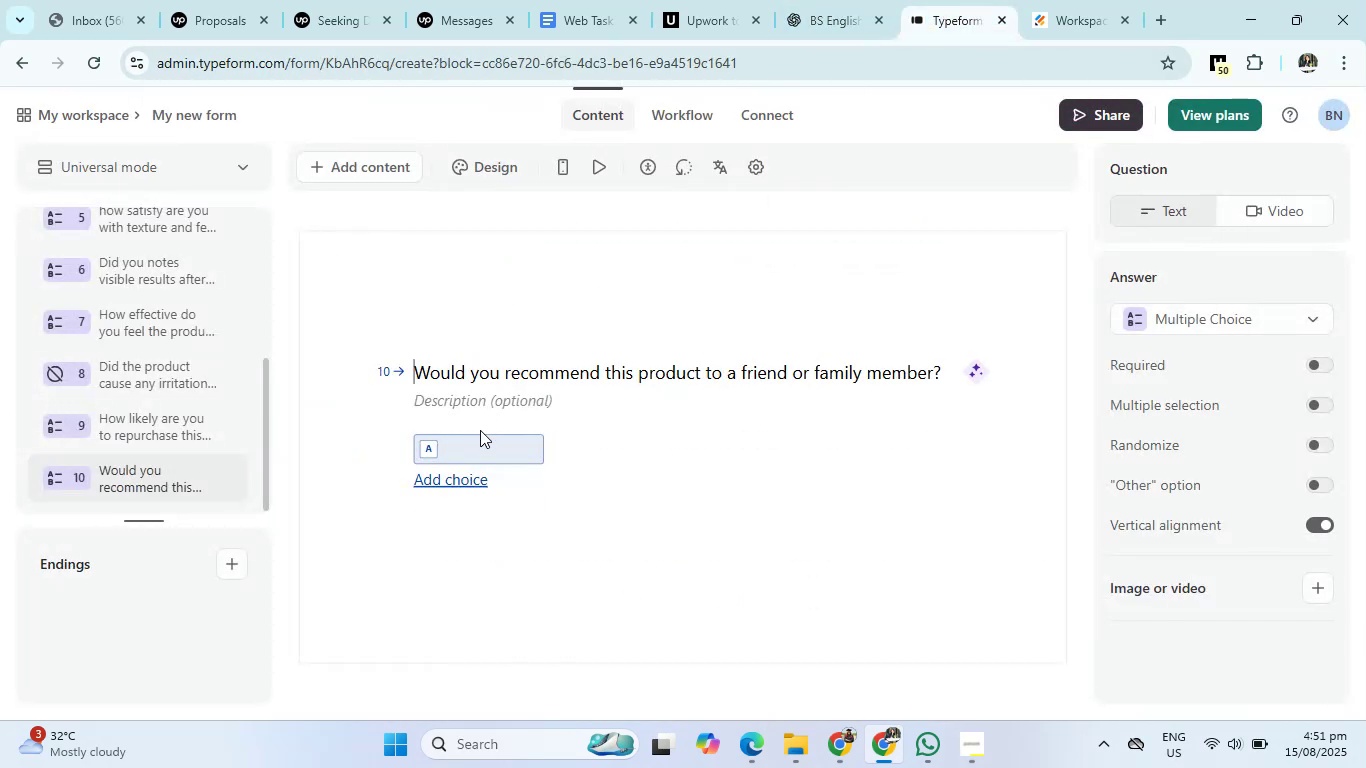 
left_click([477, 444])
 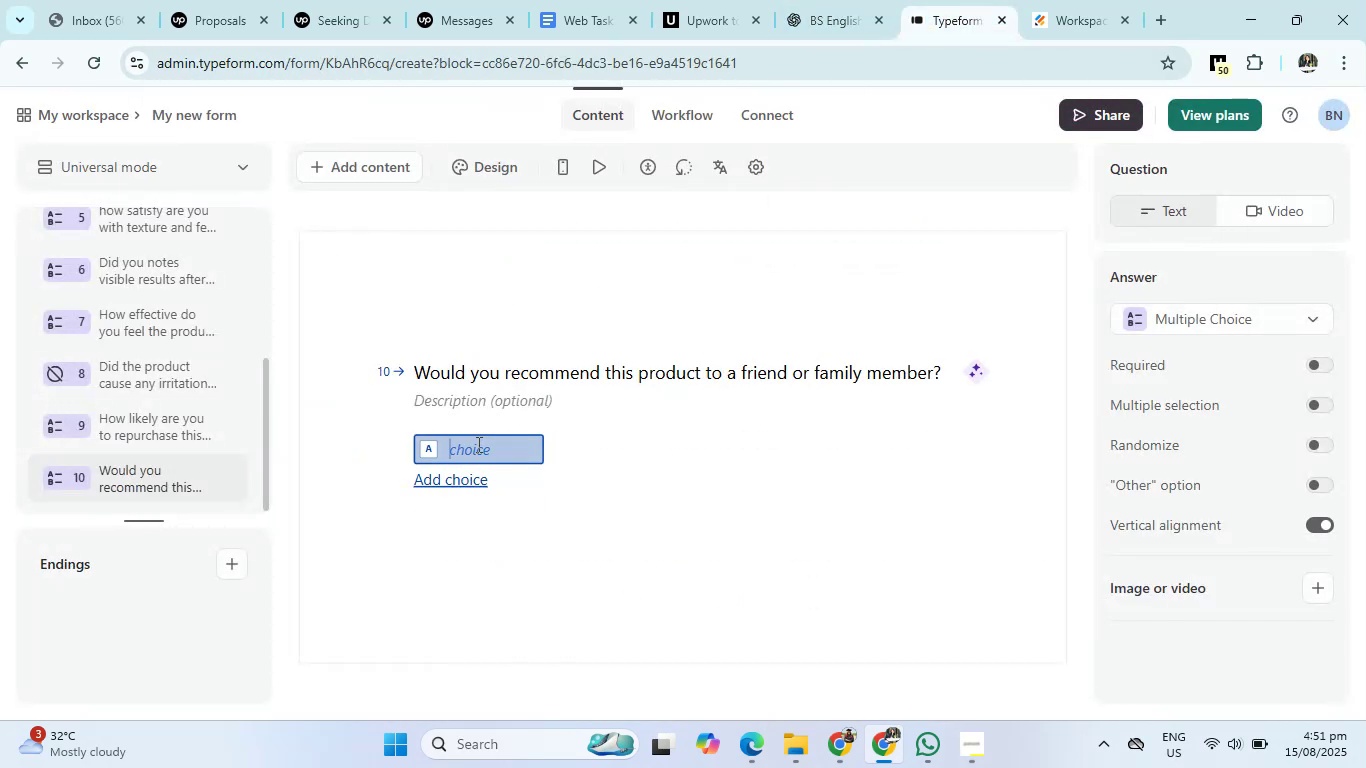 
key(Control+V)
 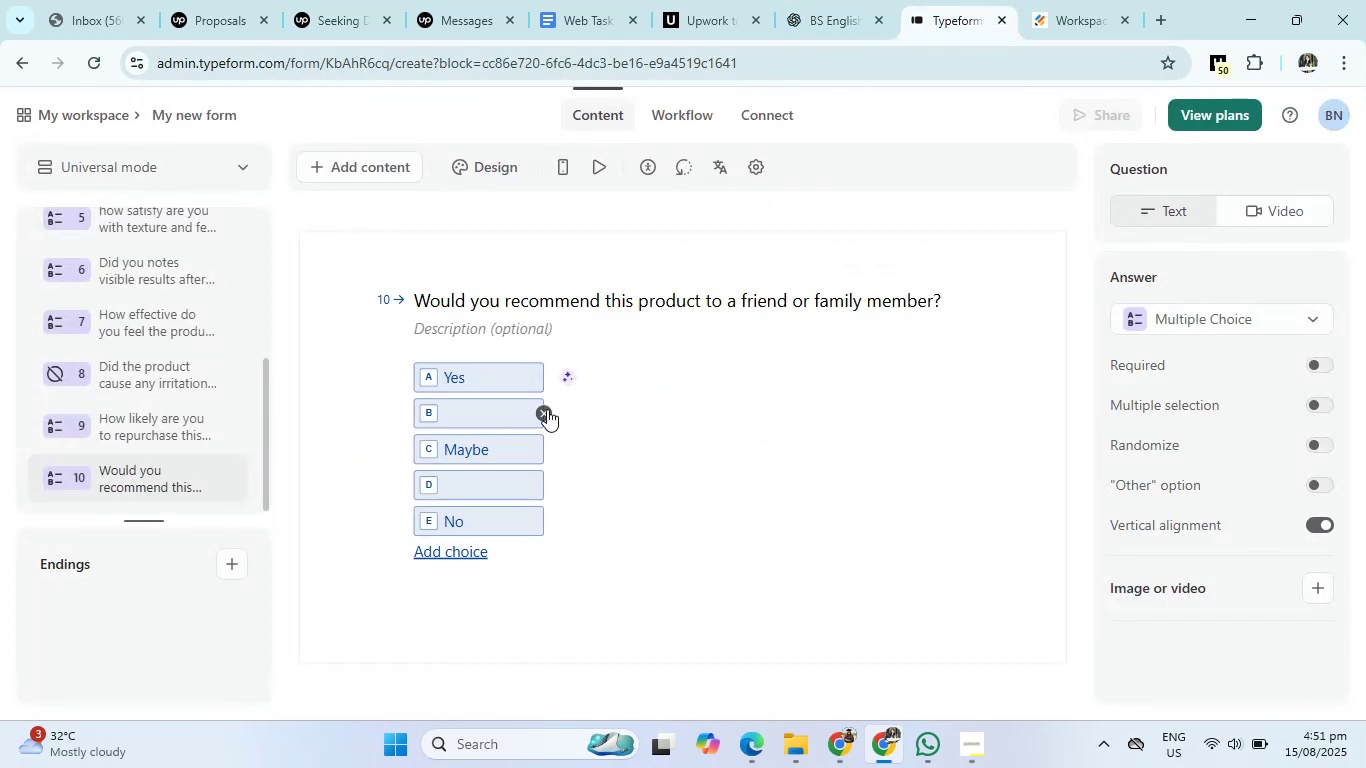 
left_click([547, 408])
 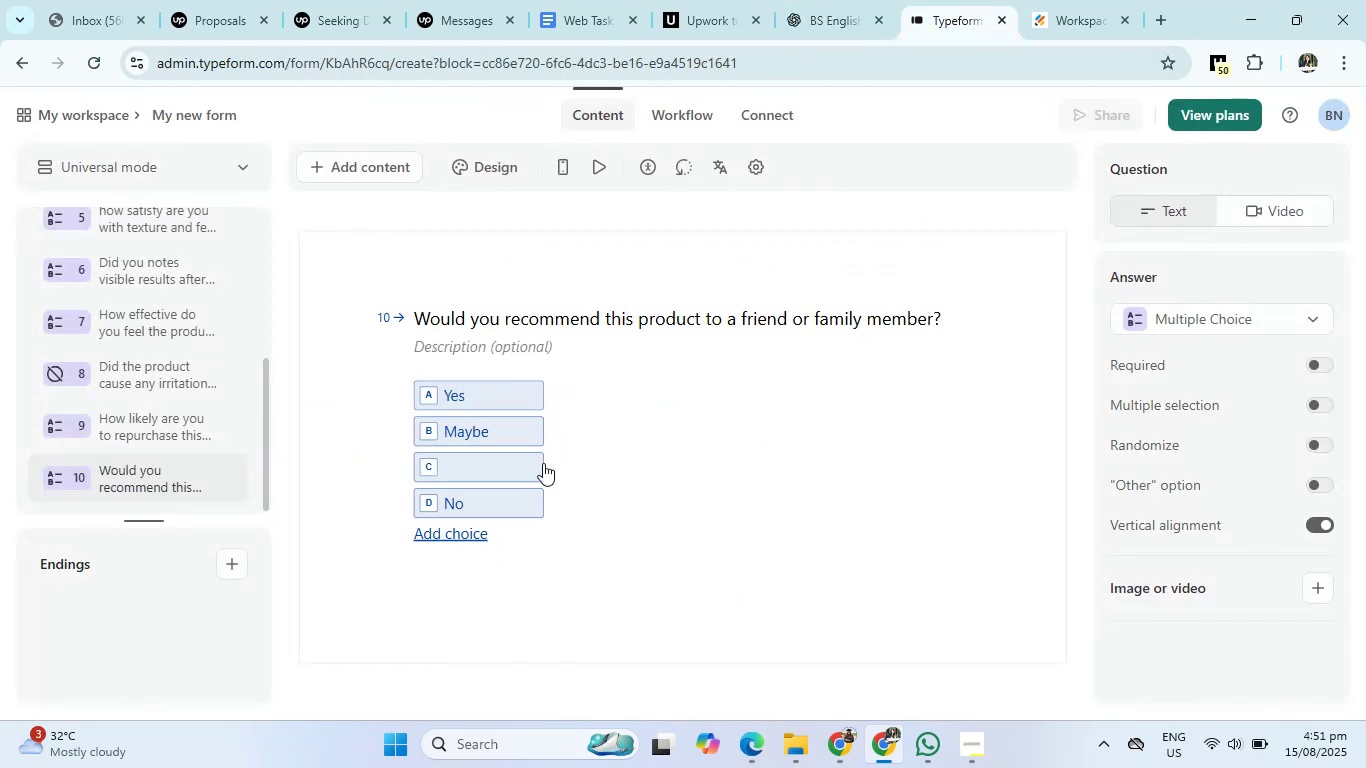 
left_click([541, 467])
 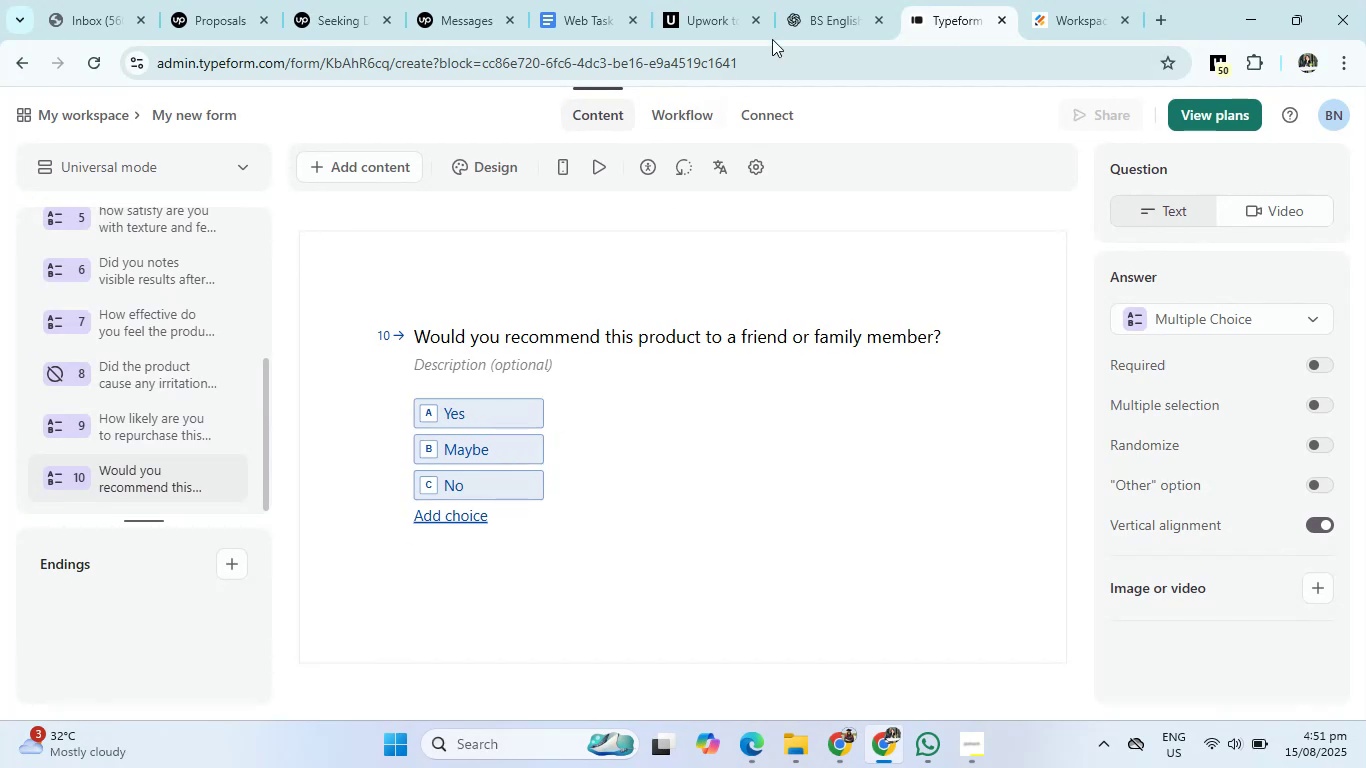 
left_click([828, 0])
 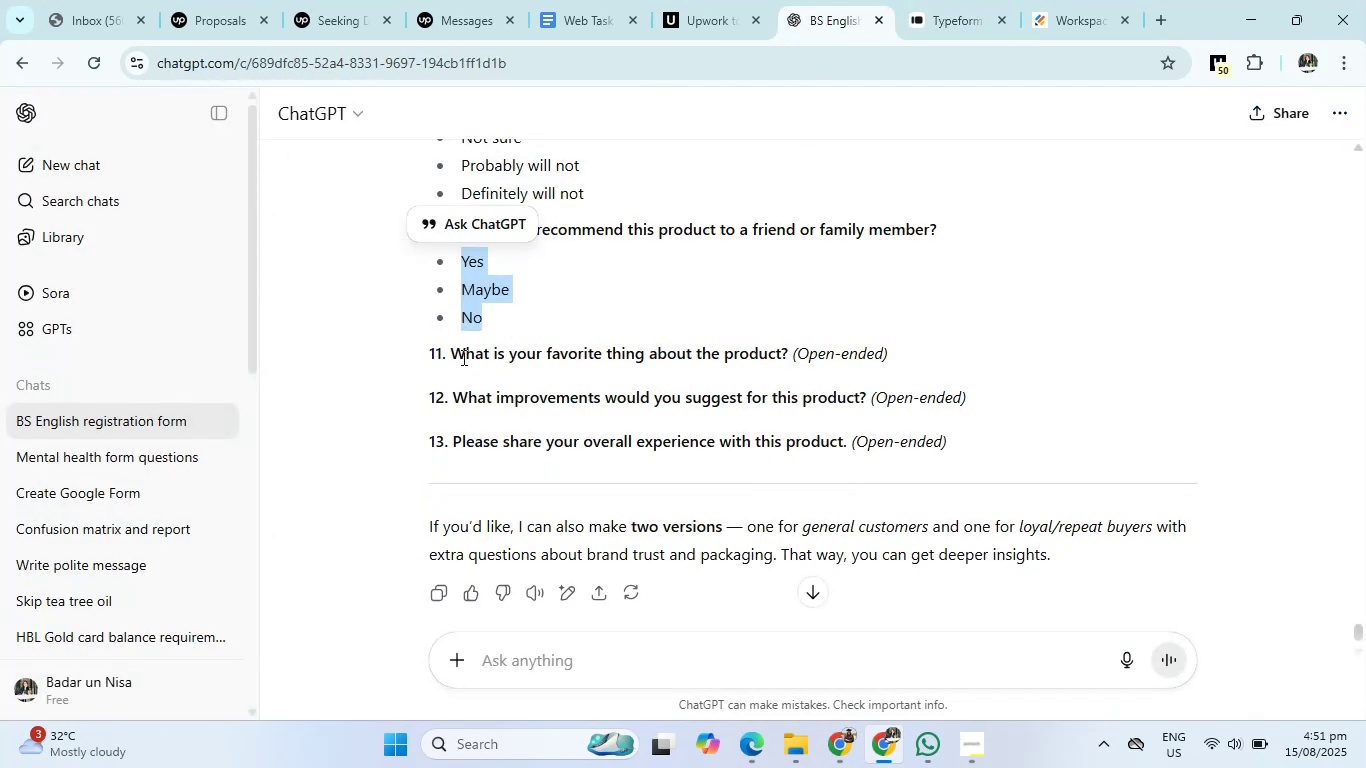 
left_click_drag(start_coordinate=[449, 353], to_coordinate=[788, 358])
 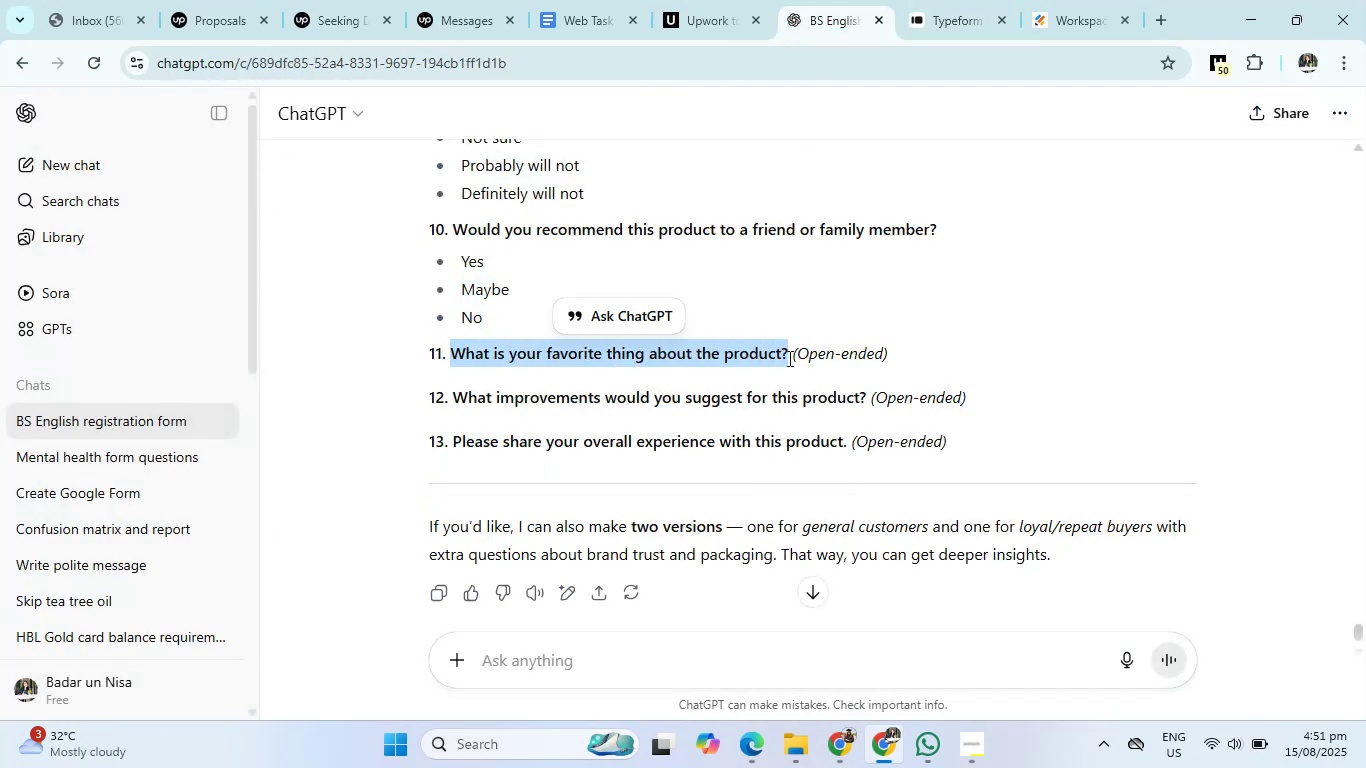 
hold_key(key=ControlLeft, duration=0.66)
 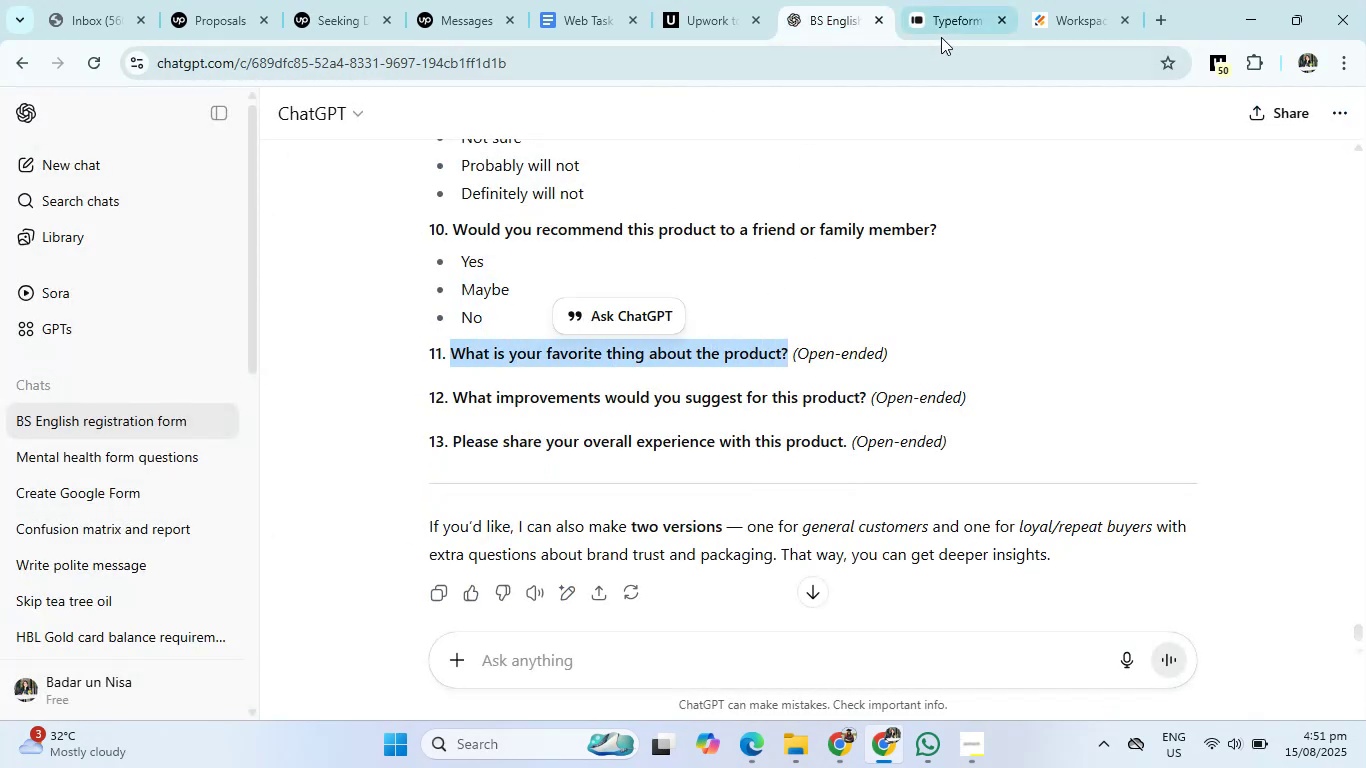 
hold_key(key=C, duration=12.02)
 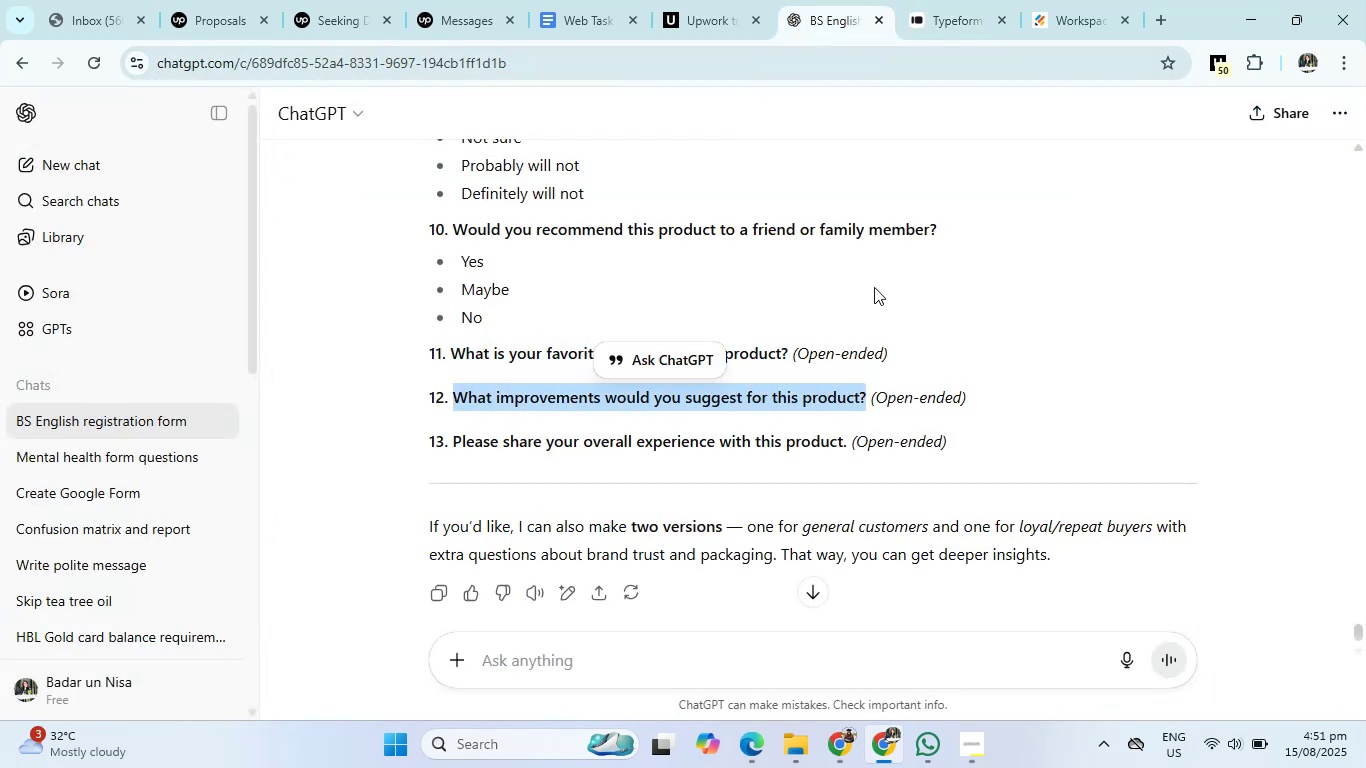 
left_click([941, 37])
 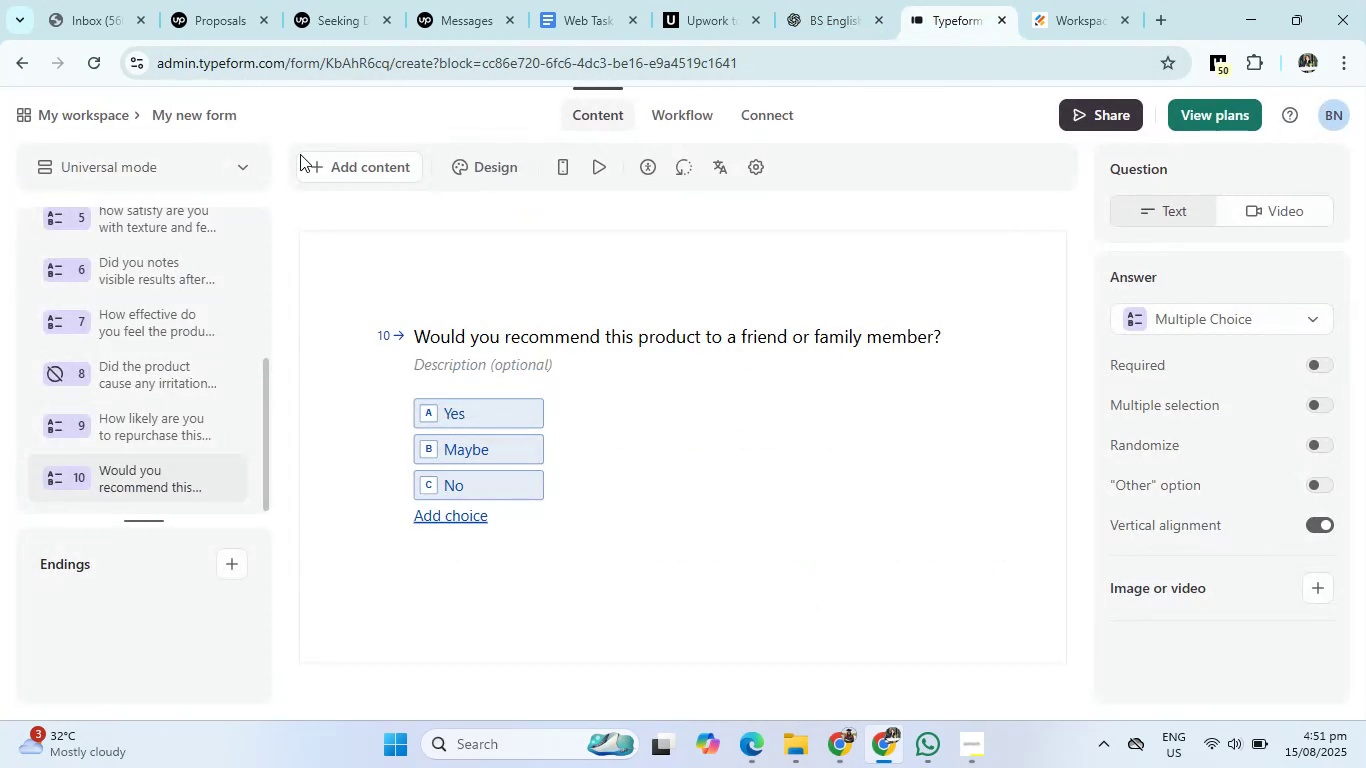 
left_click([329, 166])
 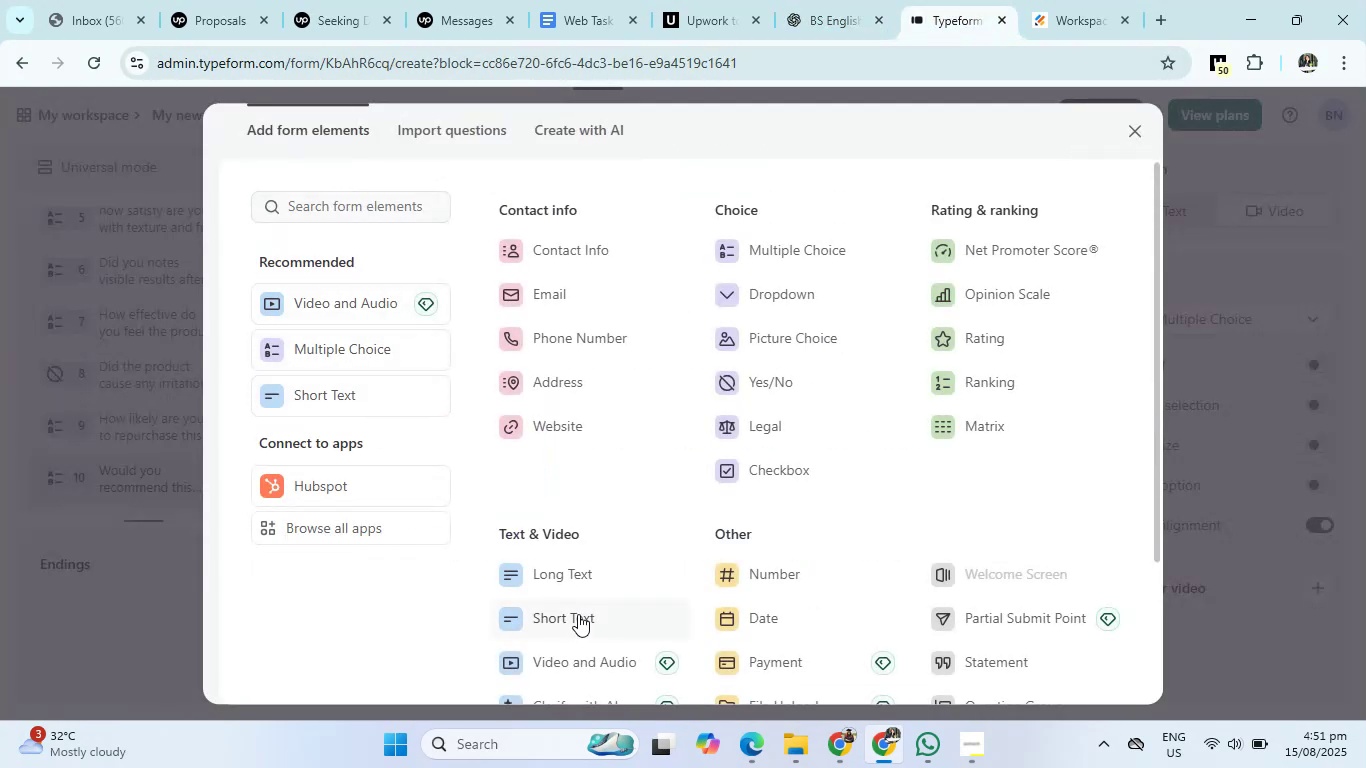 
left_click([581, 568])
 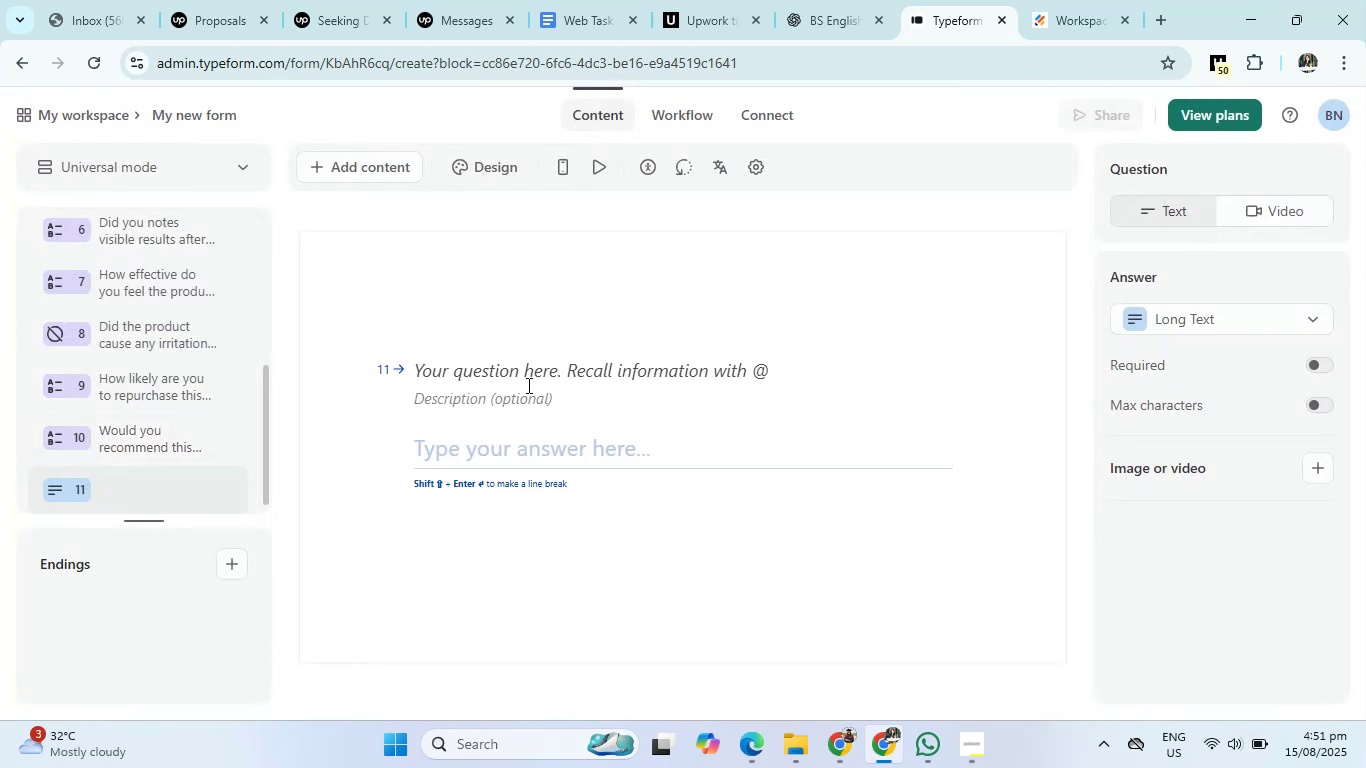 
left_click([530, 371])
 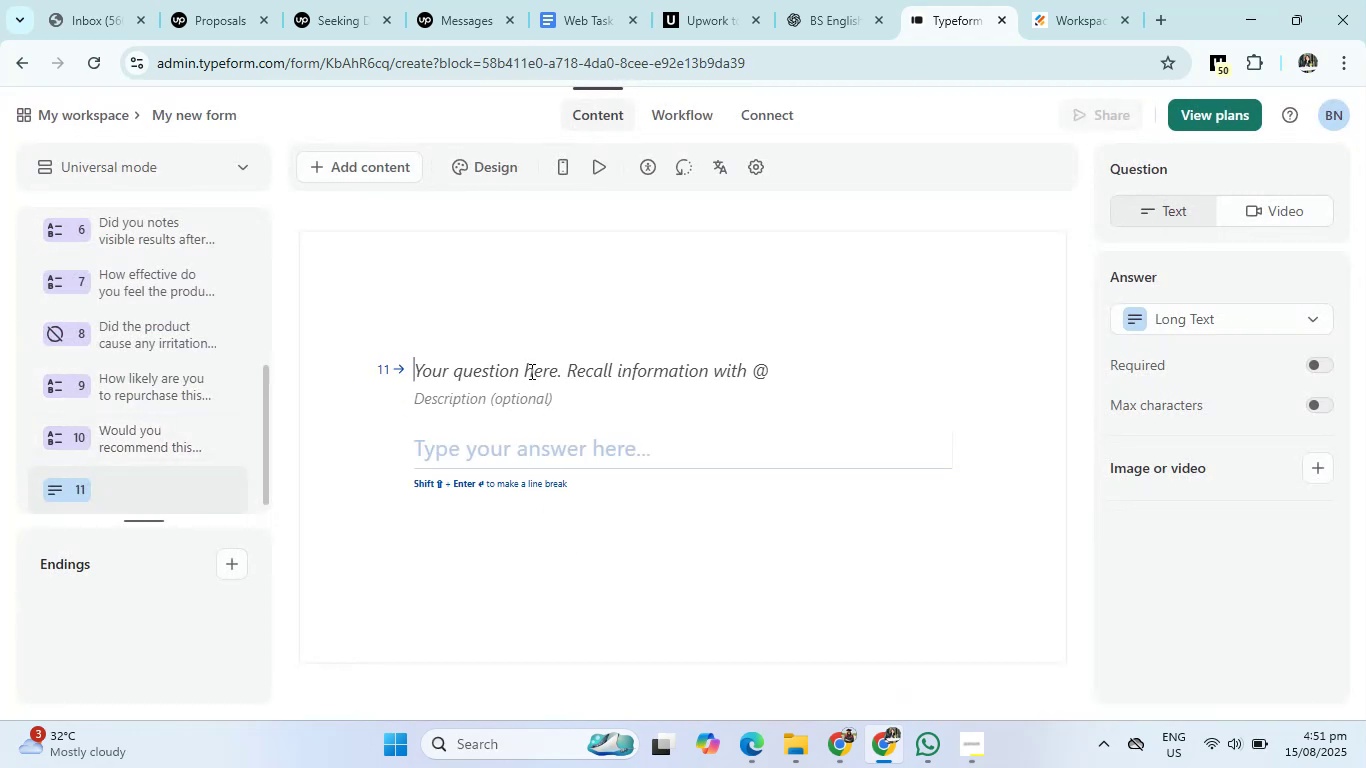 
key(Control+V)
 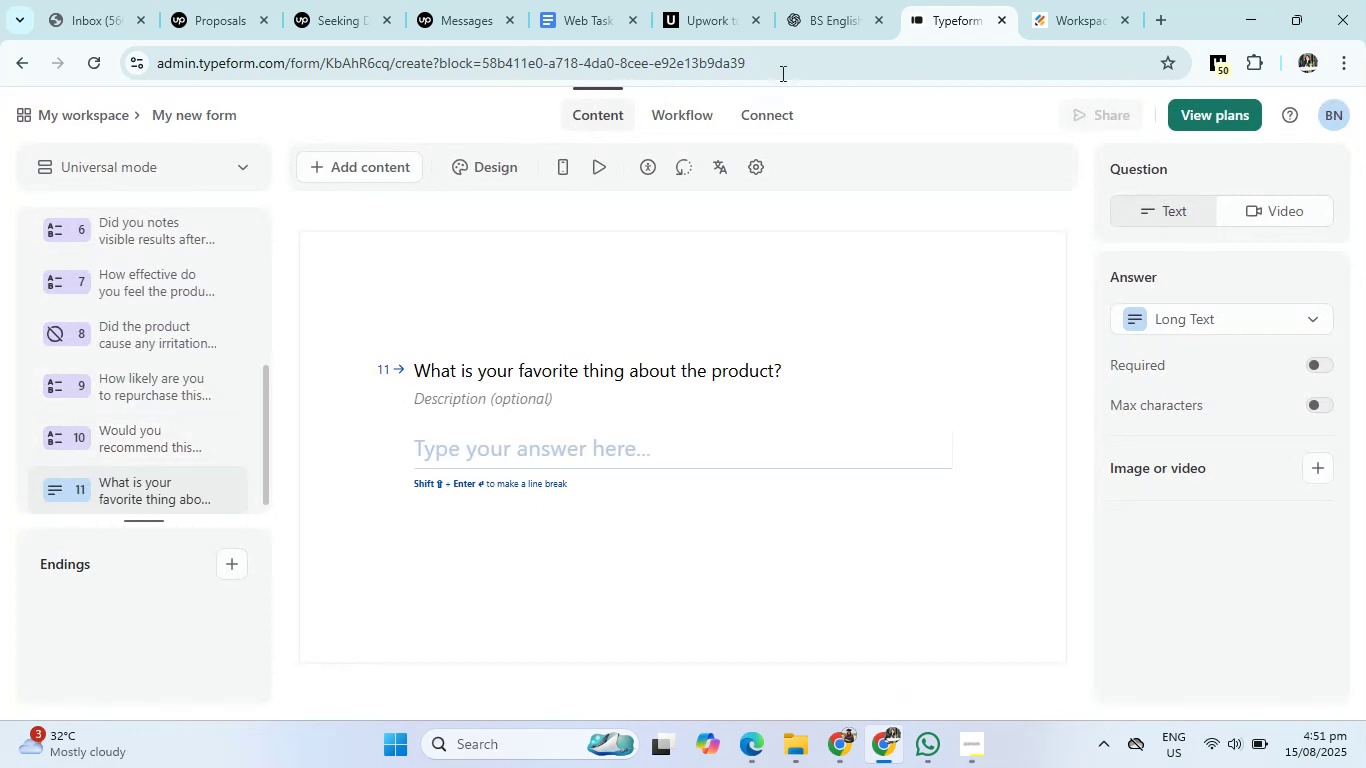 
left_click([798, 29])
 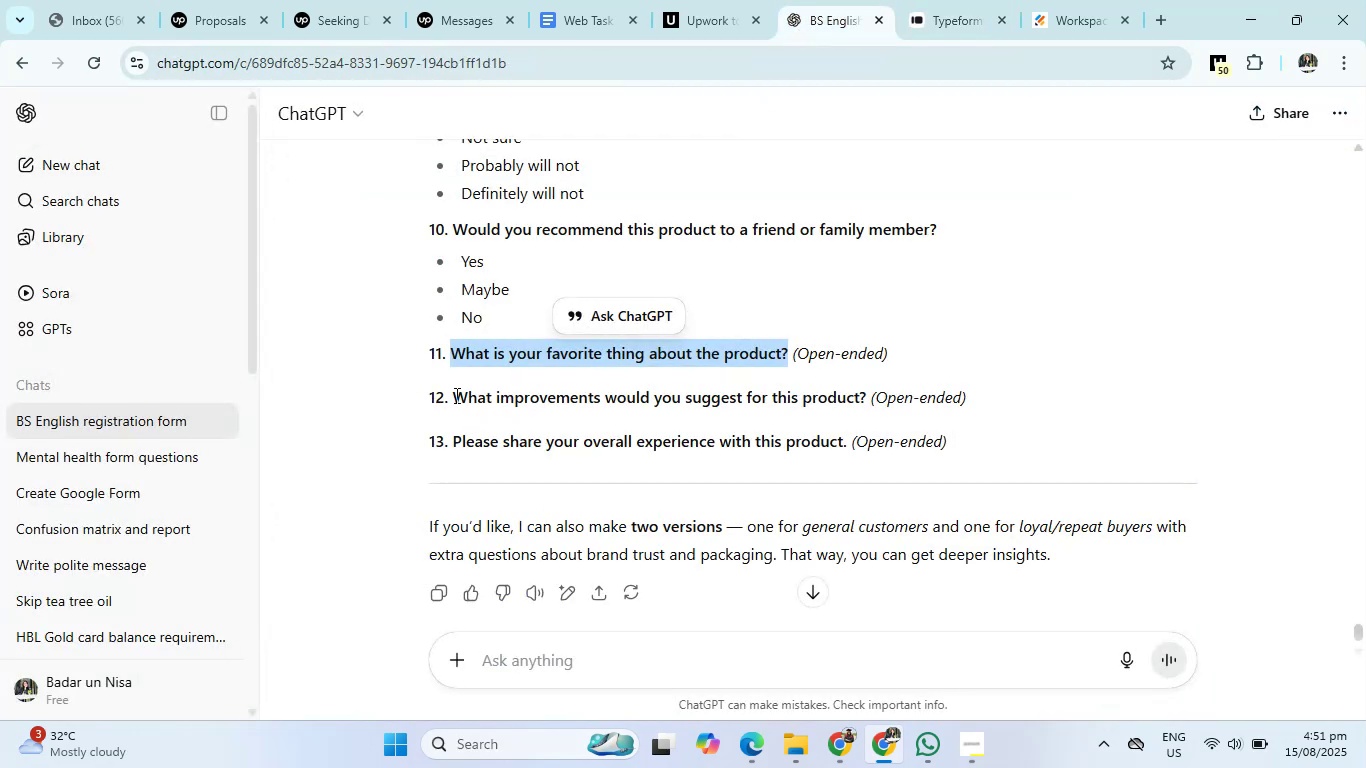 
left_click_drag(start_coordinate=[455, 395], to_coordinate=[865, 406])
 